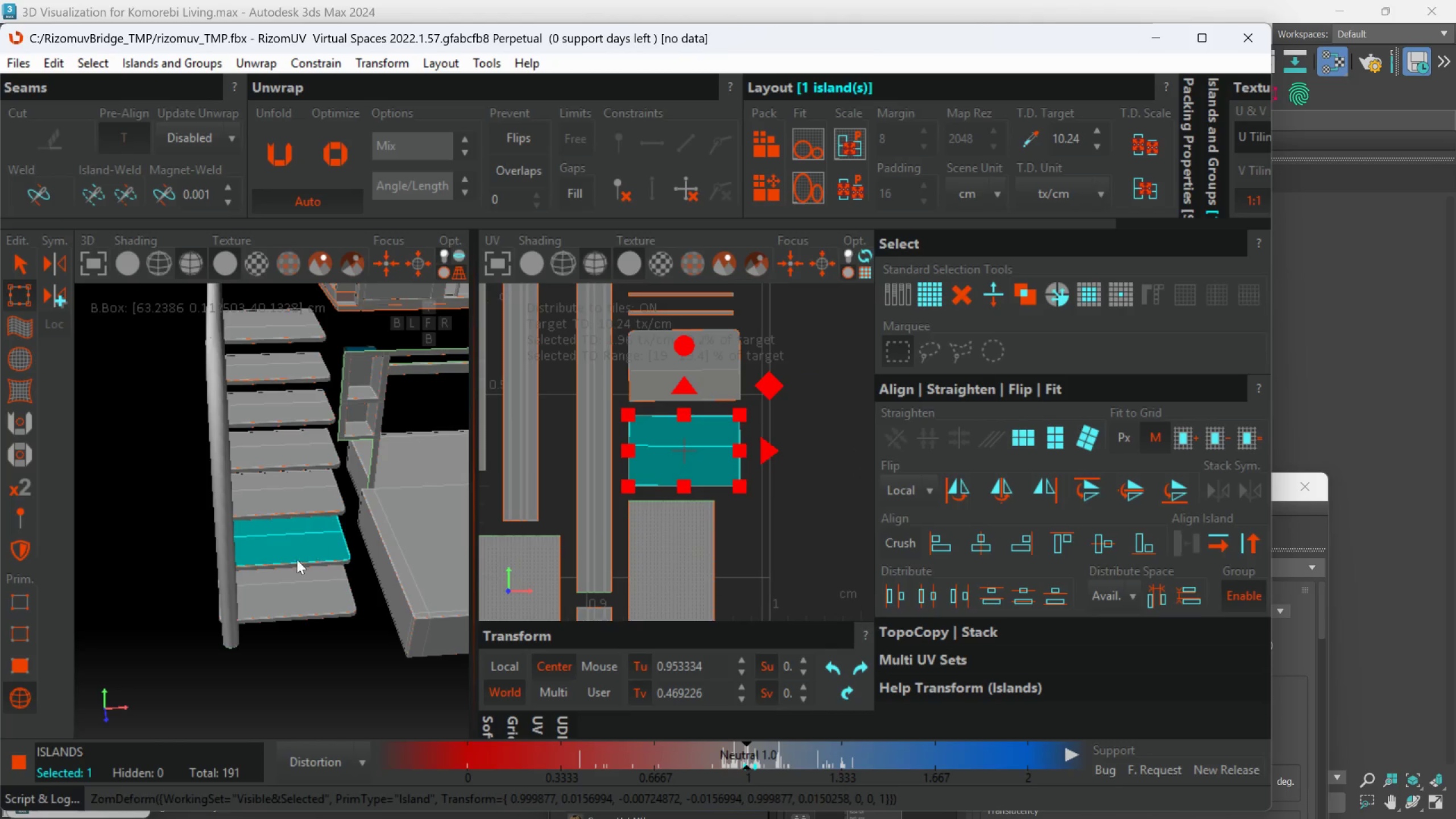 
left_click([326, 606])
 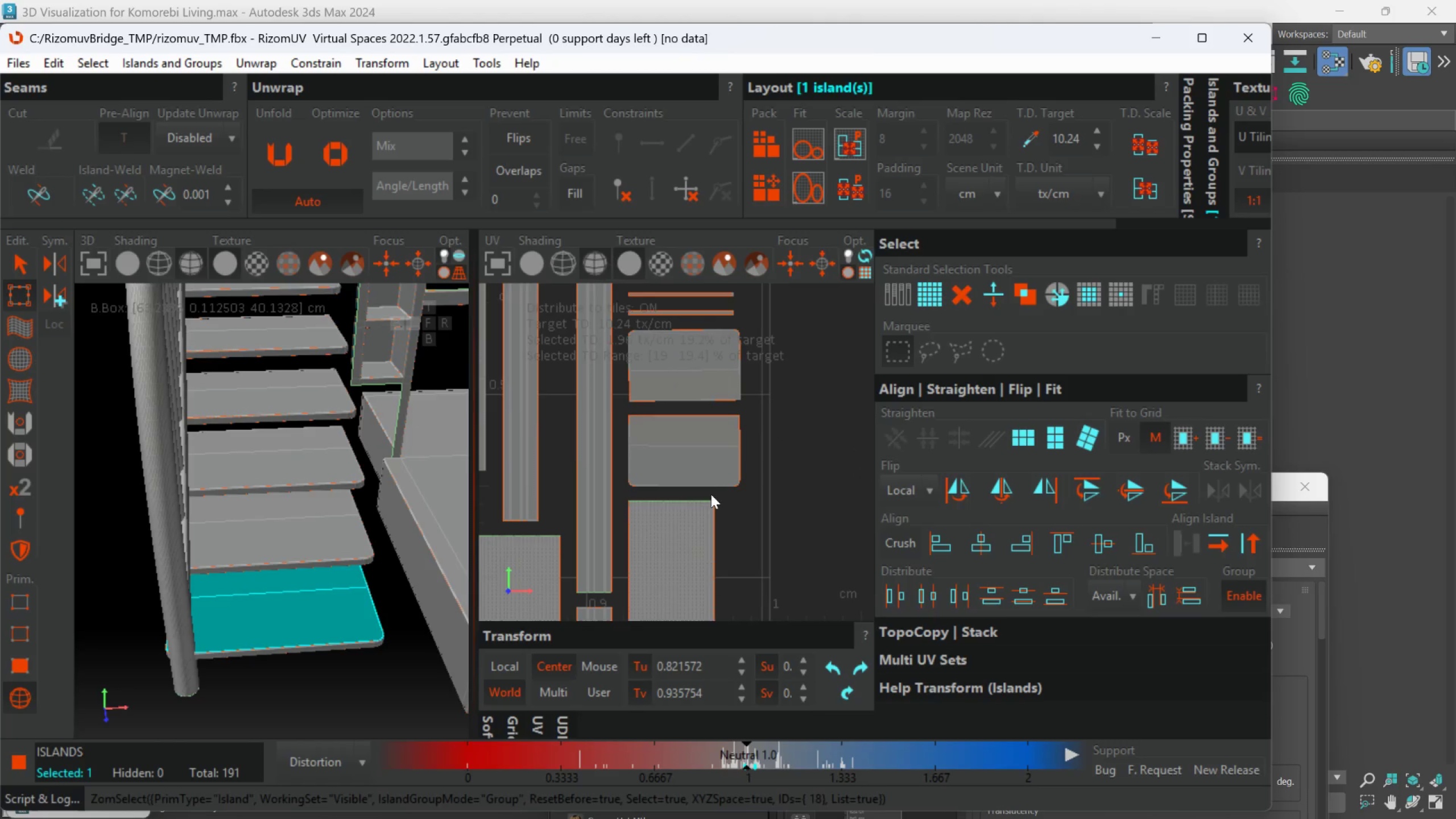 
scroll: coordinate [308, 564], scroll_direction: up, amount: 1.0
 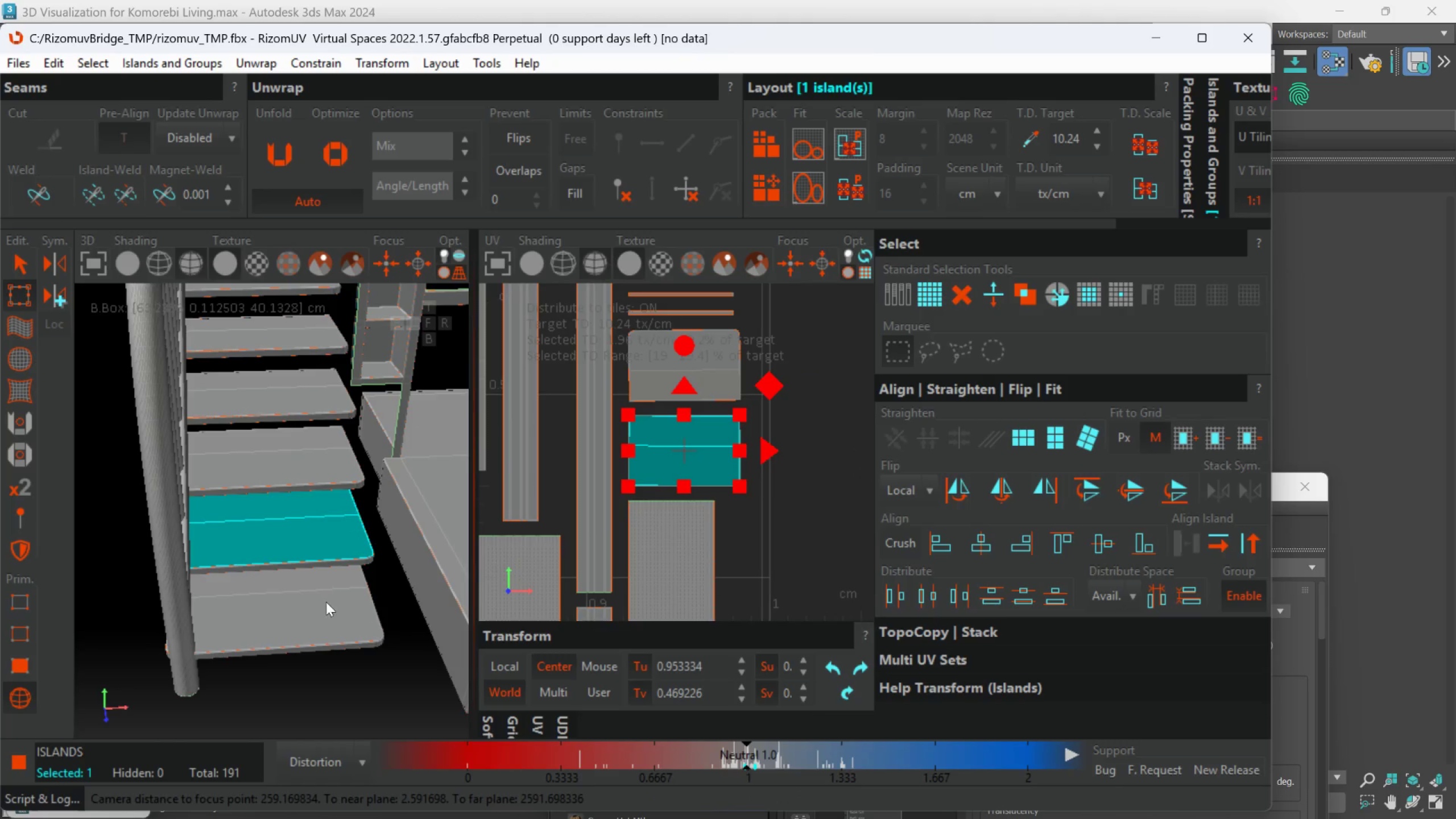 
scroll: coordinate [714, 492], scroll_direction: down, amount: 4.0
 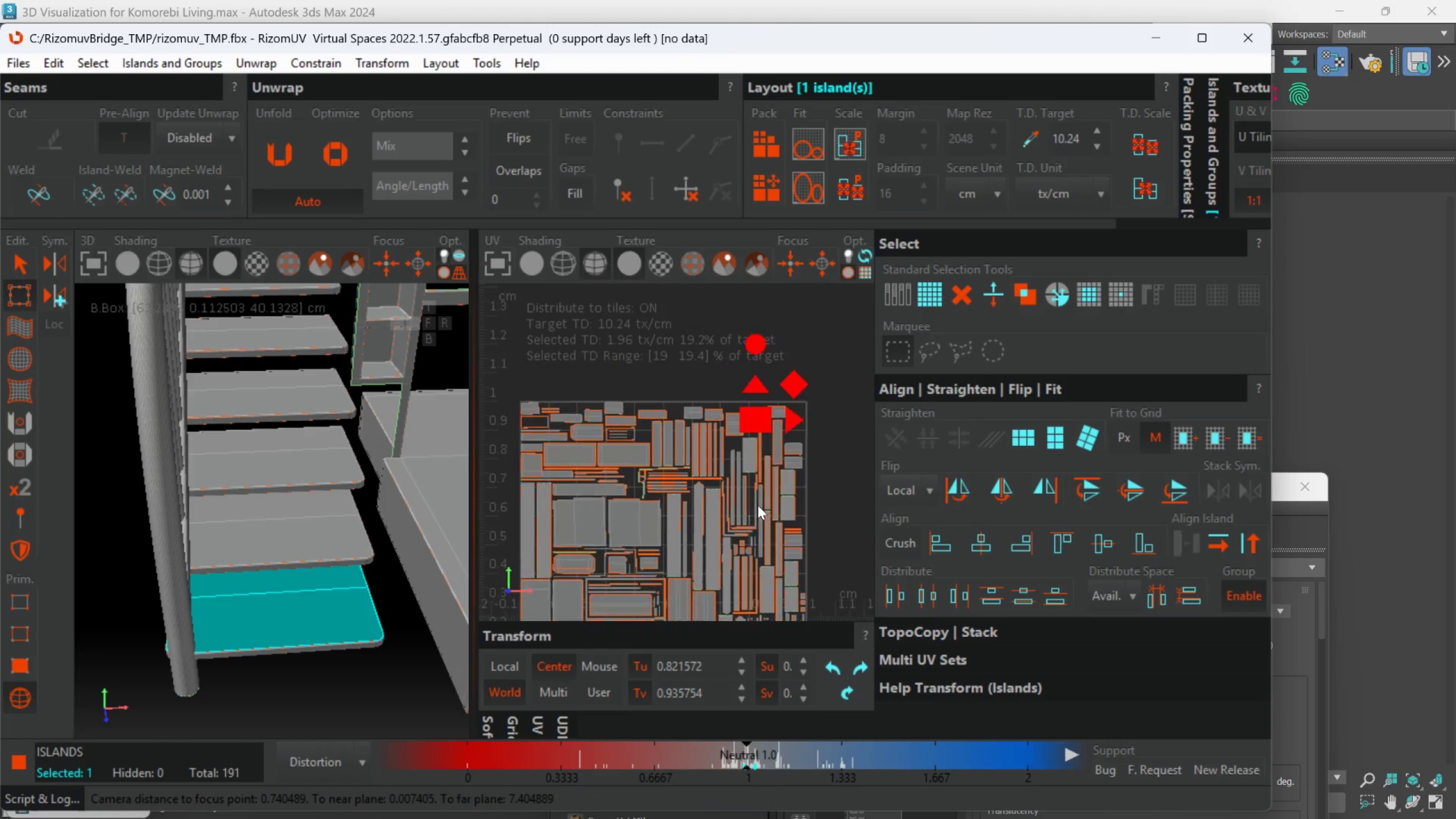 
scroll: coordinate [756, 454], scroll_direction: up, amount: 2.0
 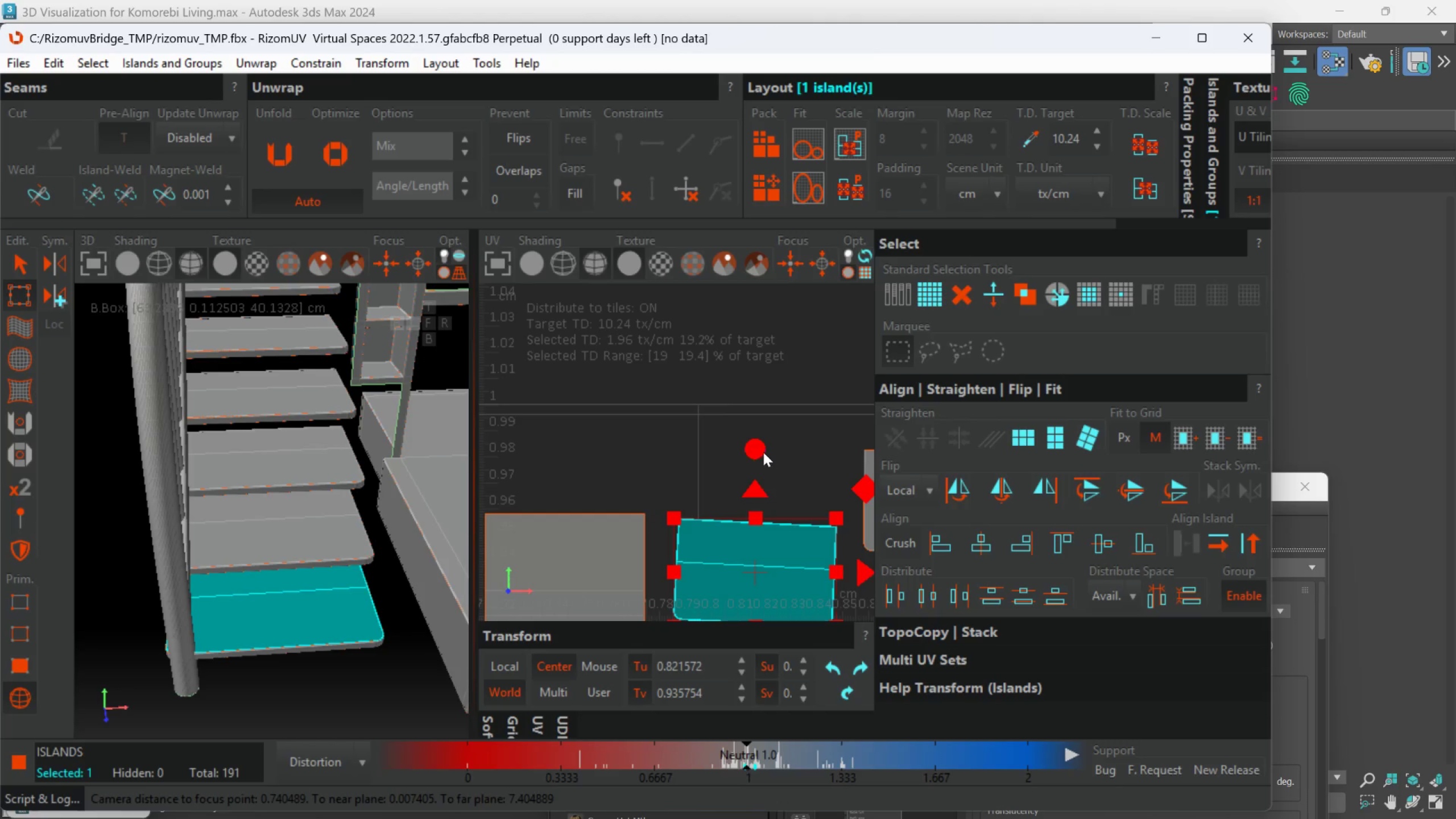 
left_click_drag(start_coordinate=[762, 452], to_coordinate=[762, 446])
 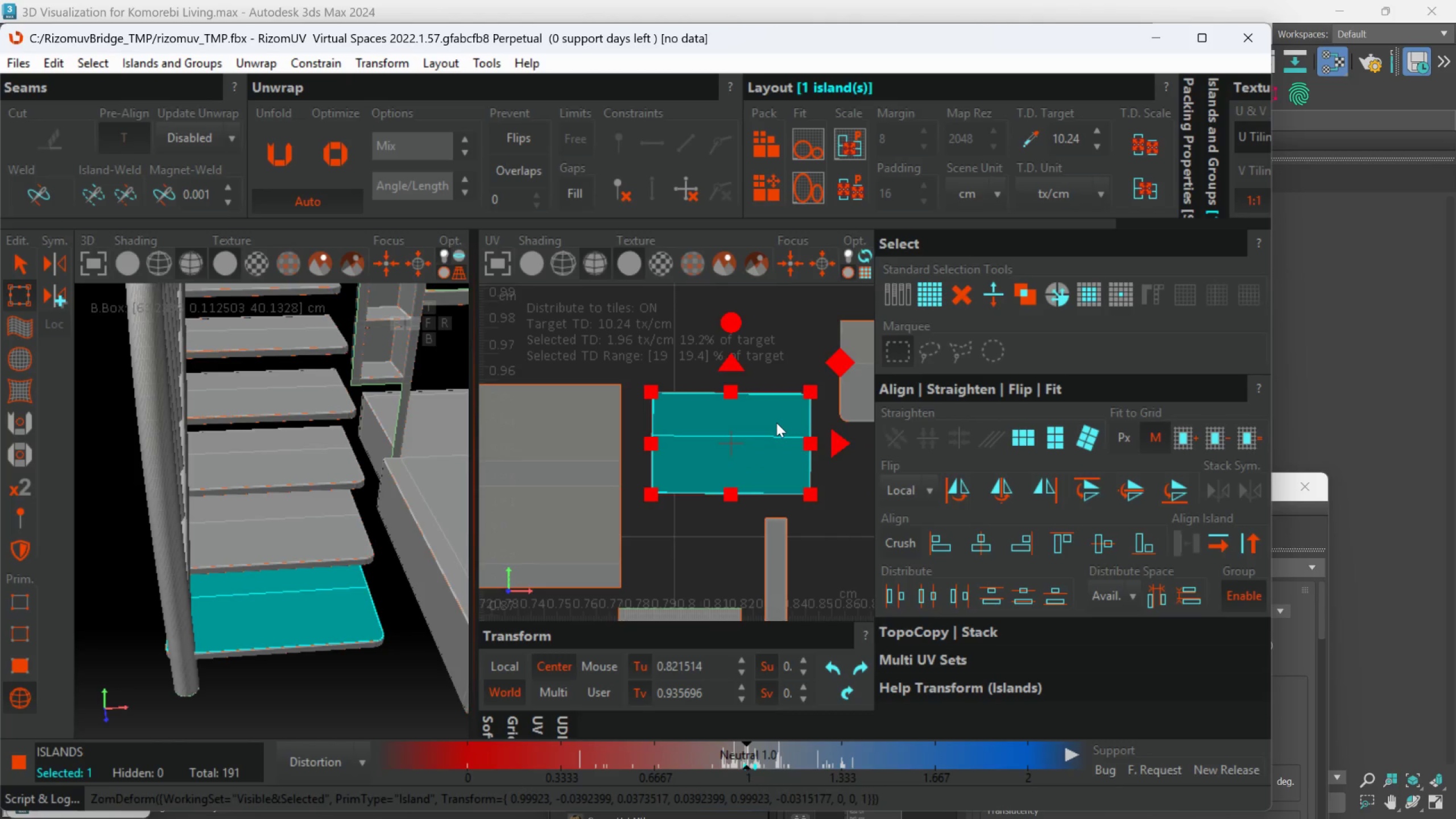 
scroll: coordinate [781, 433], scroll_direction: none, amount: 0.0
 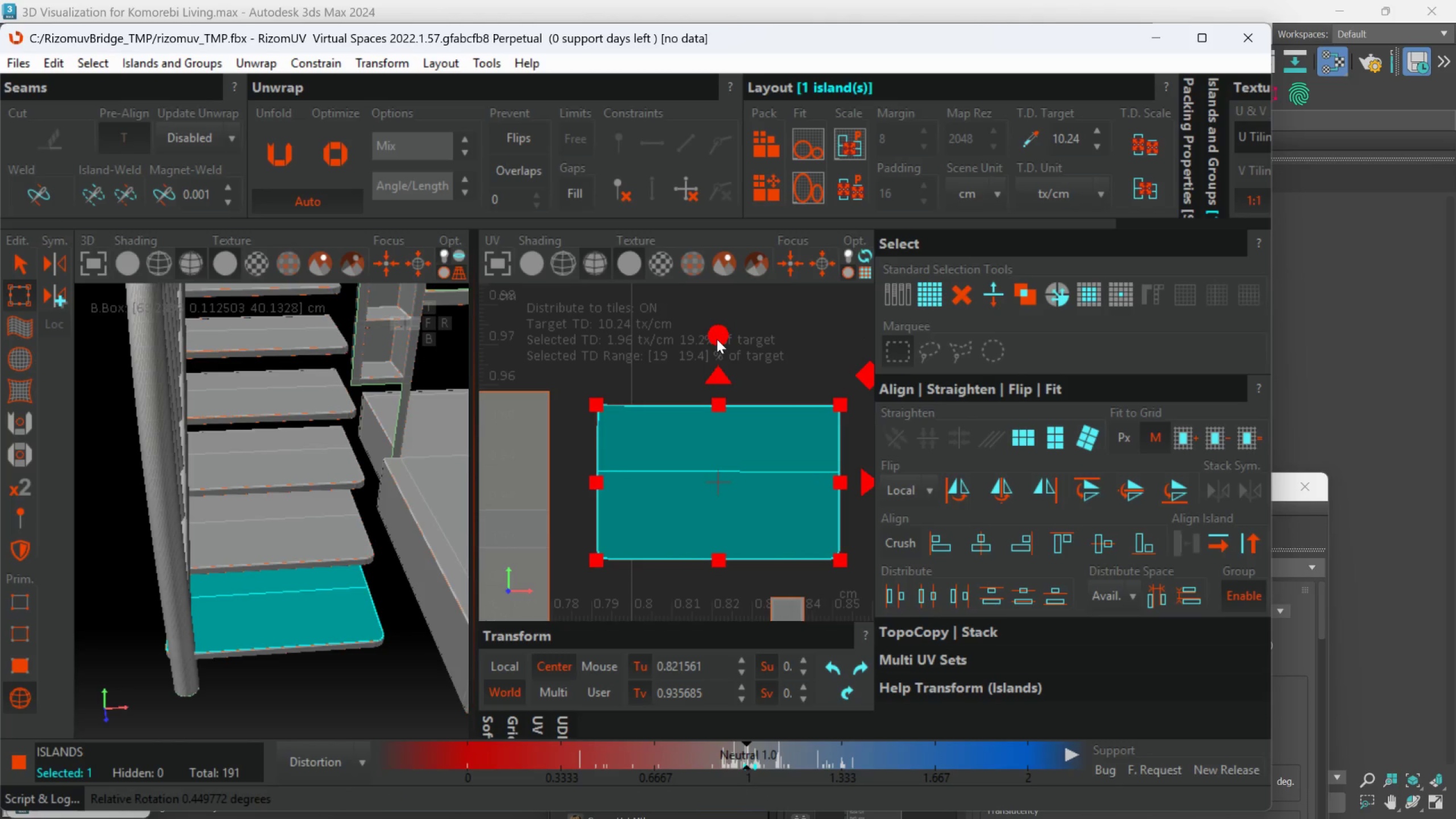 
scroll: coordinate [669, 371], scroll_direction: up, amount: 1.0
 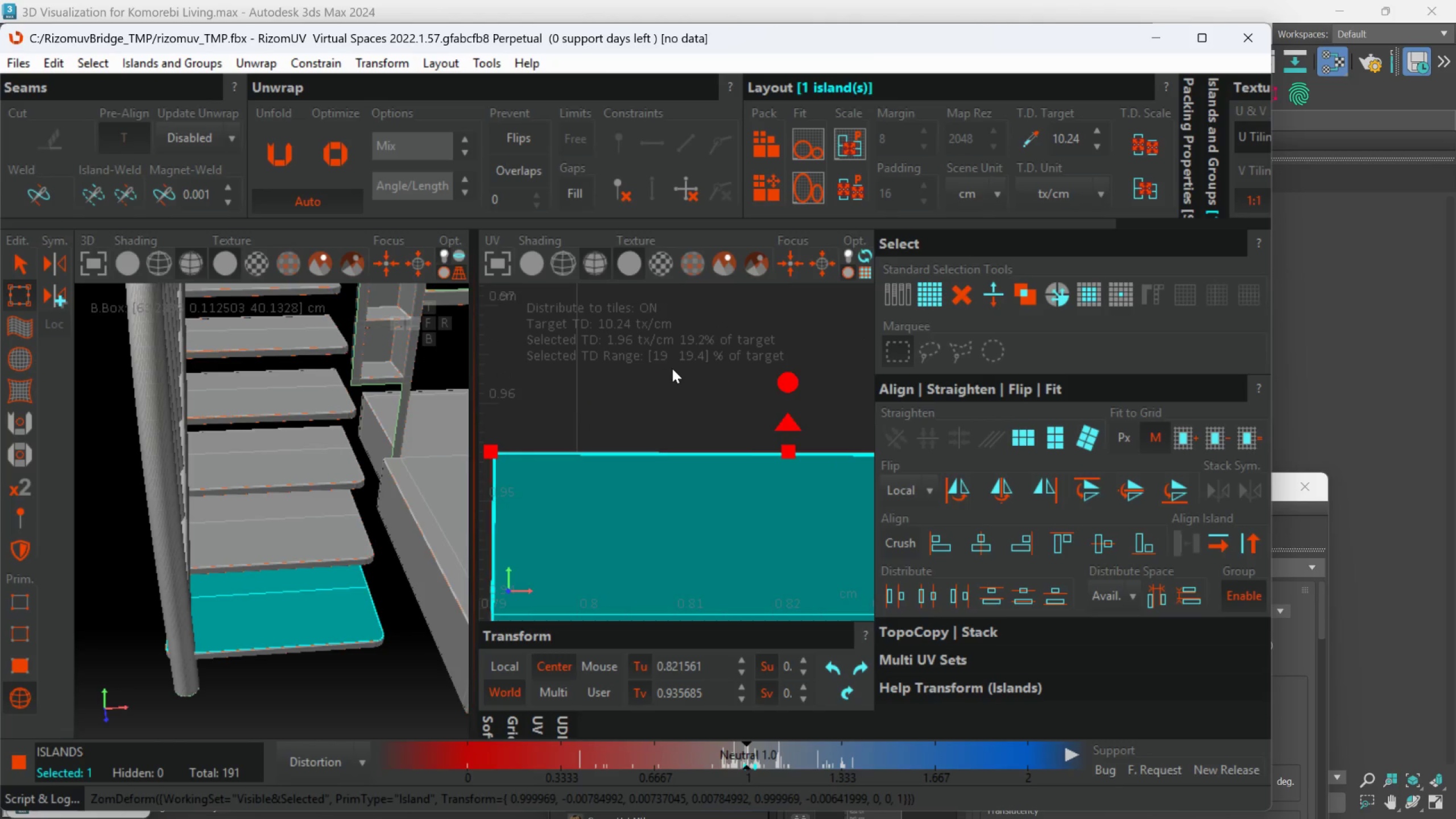 
scroll: coordinate [766, 484], scroll_direction: down, amount: 10.0
 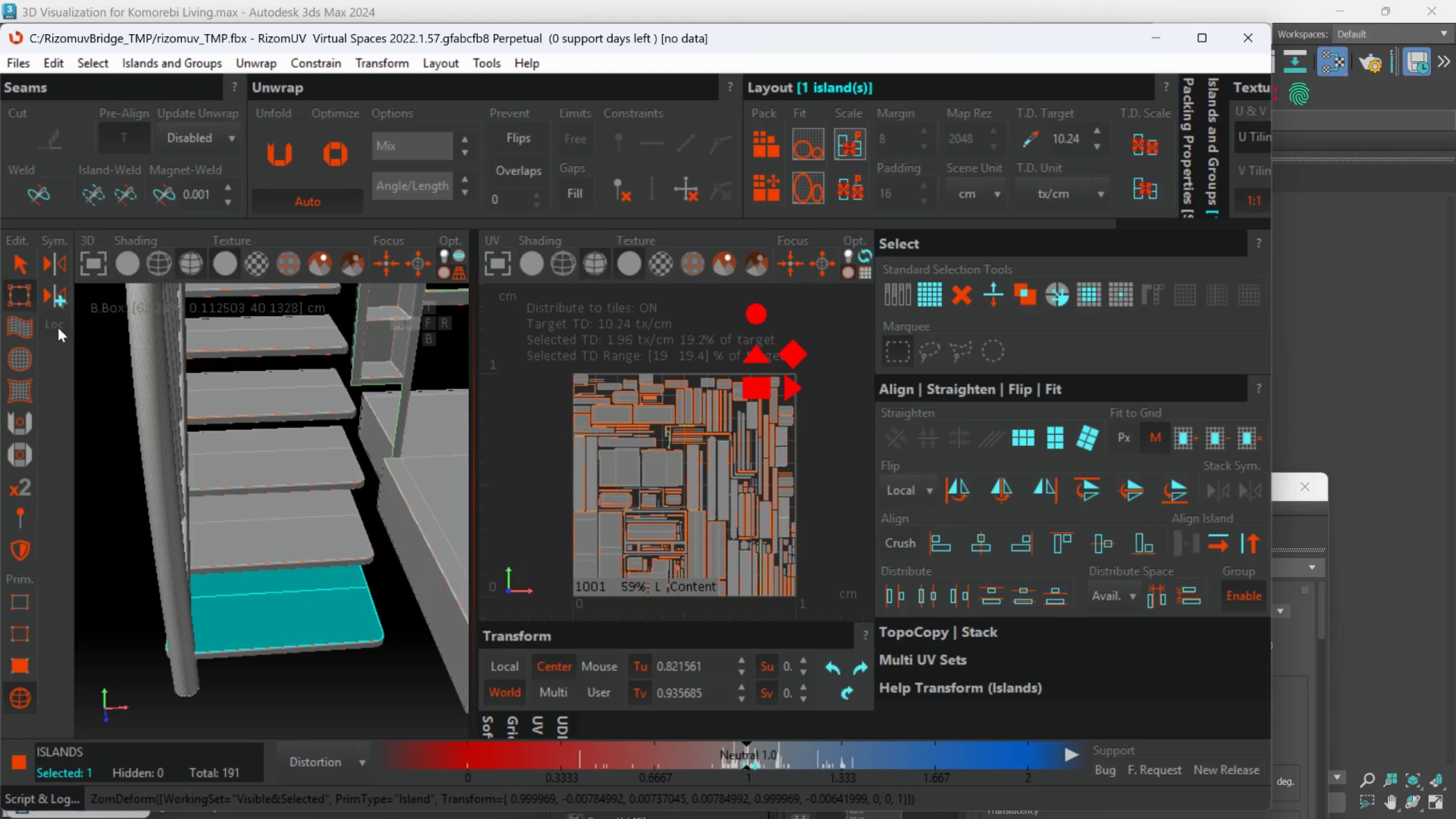 
left_click([8, 265])
 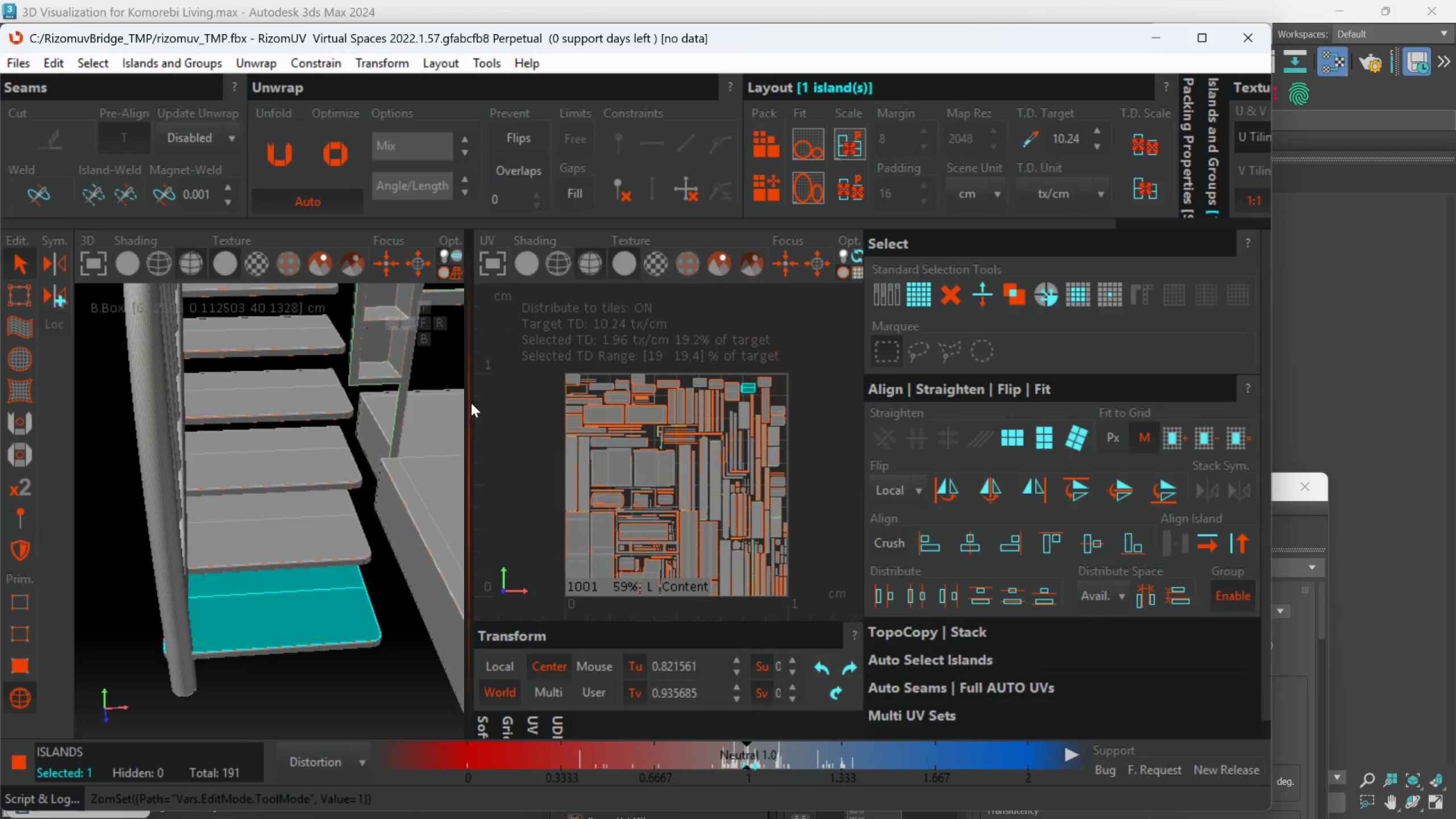 
left_click_drag(start_coordinate=[677, 518], to_coordinate=[412, 324])
 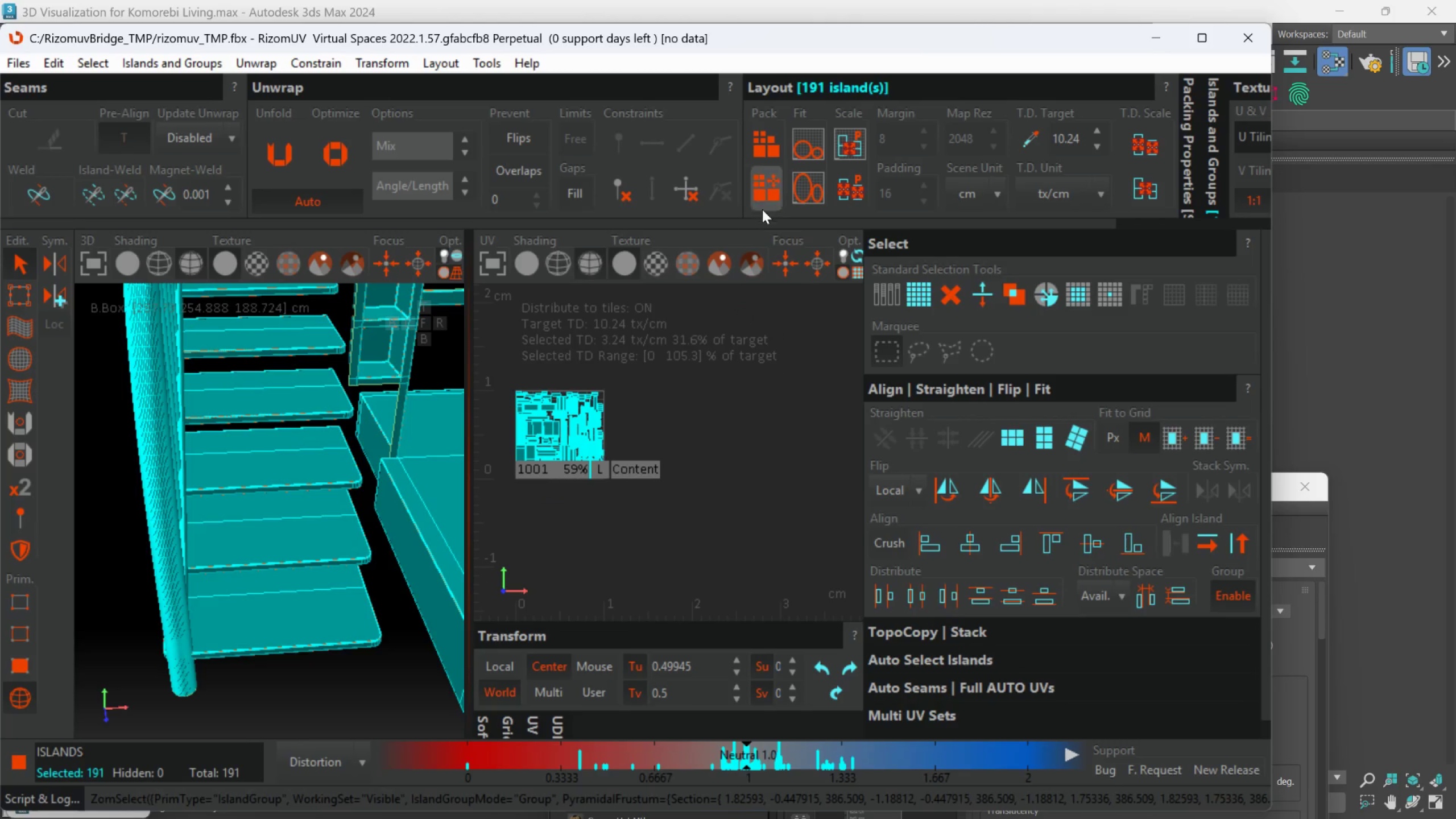 
scroll: coordinate [485, 401], scroll_direction: down, amount: 3.0
 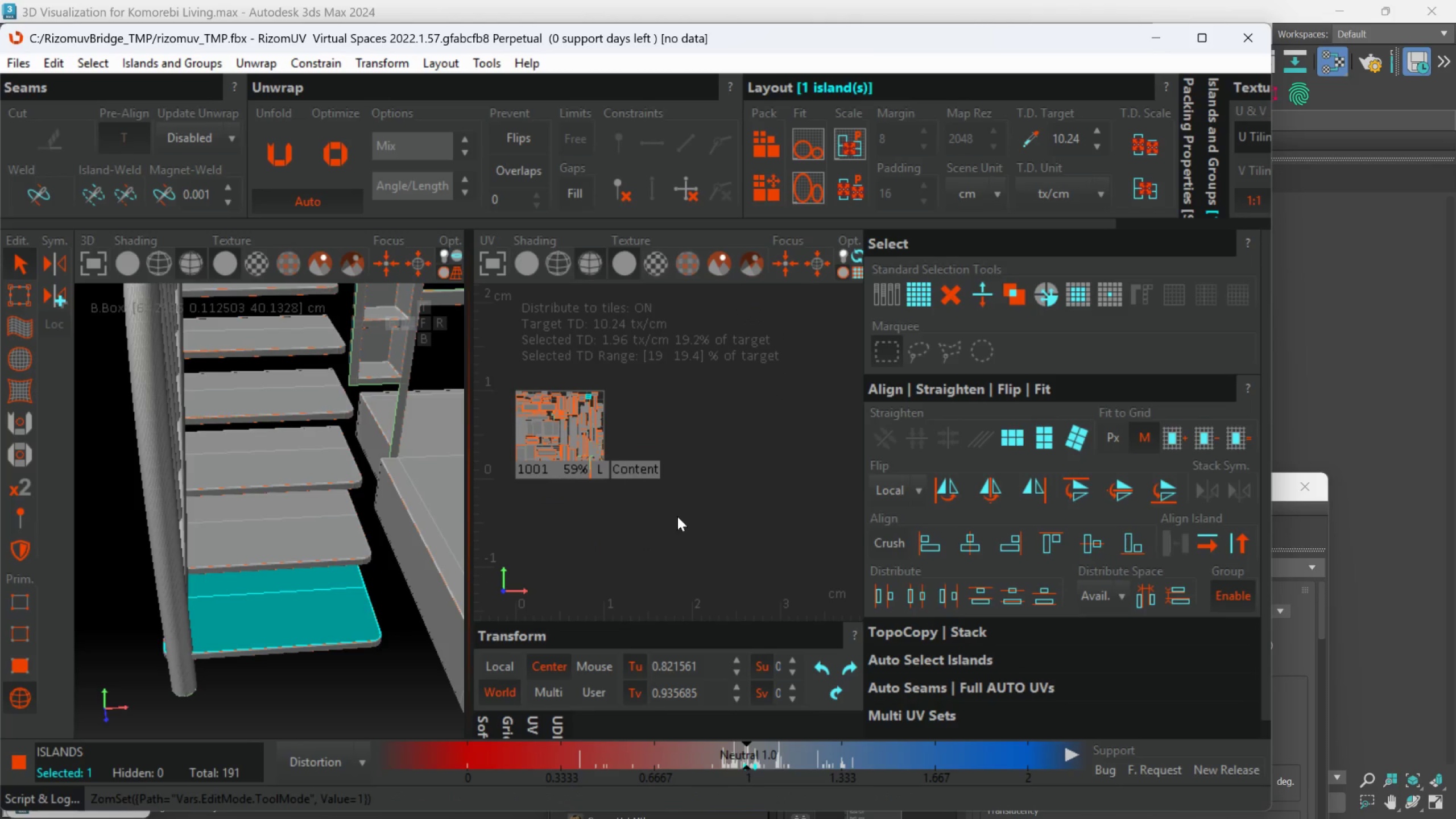 
left_click([766, 200])
 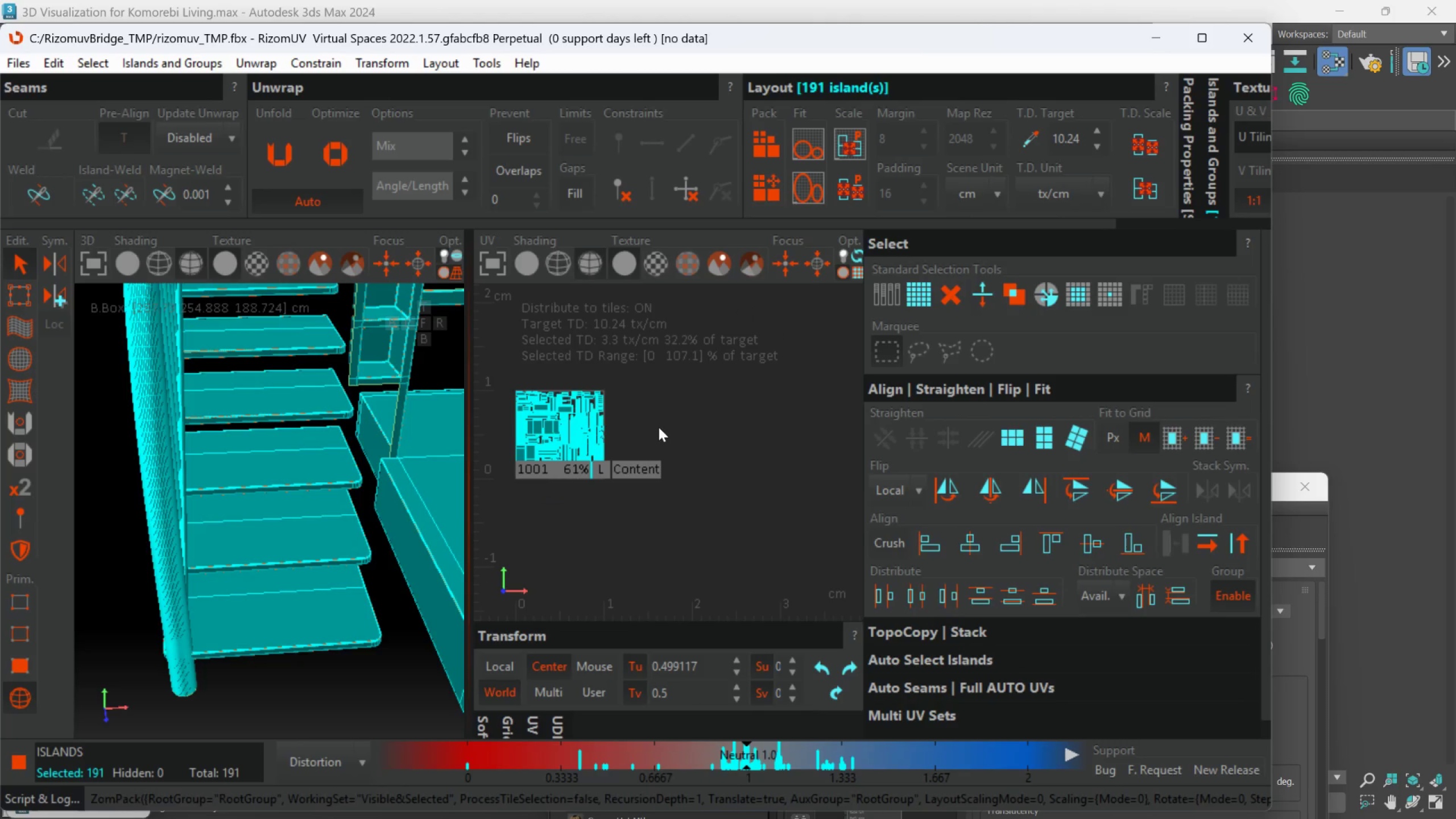 
scroll: coordinate [584, 415], scroll_direction: up, amount: 2.0
 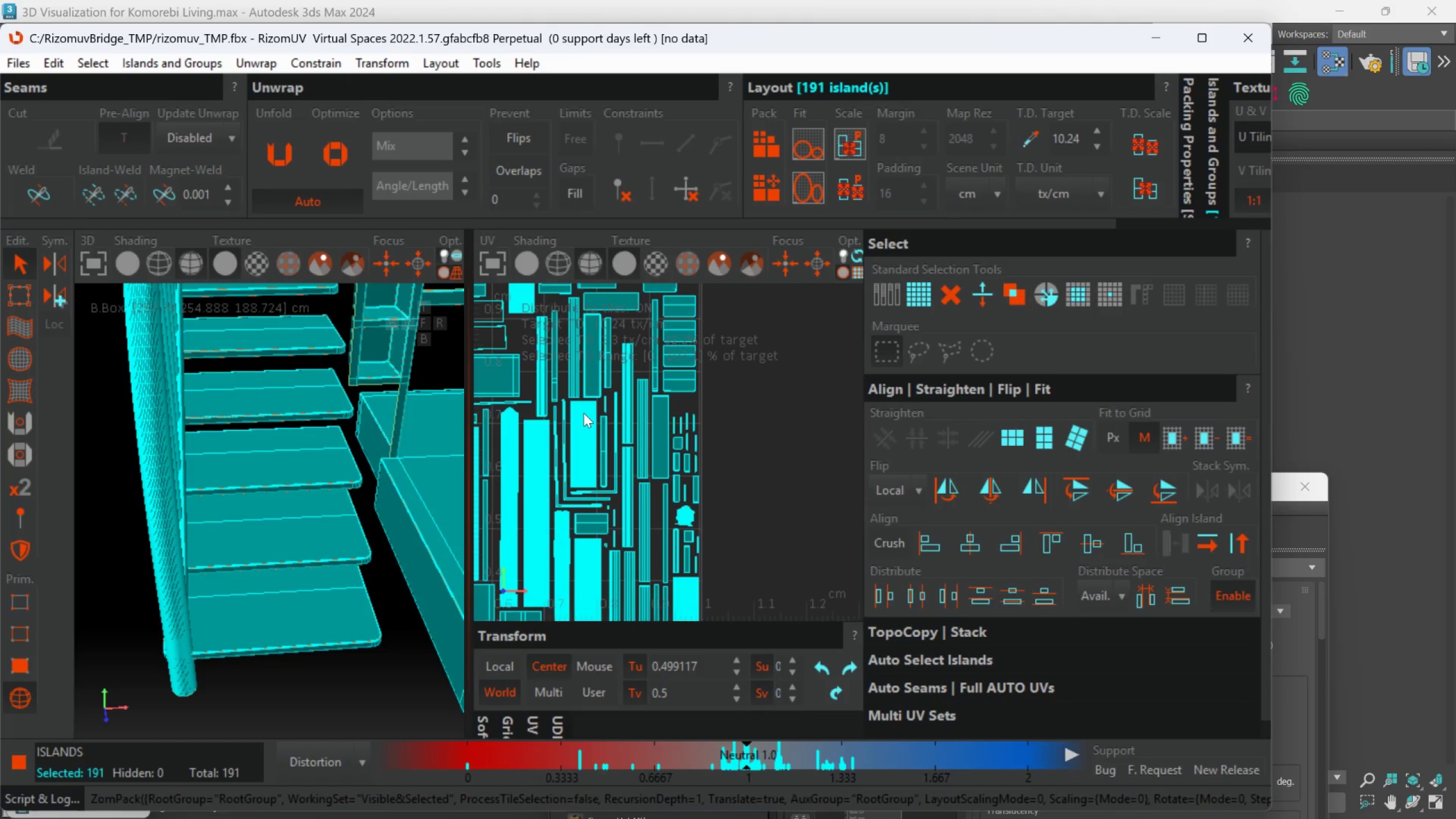 
scroll: coordinate [584, 412], scroll_direction: down, amount: 1.0
 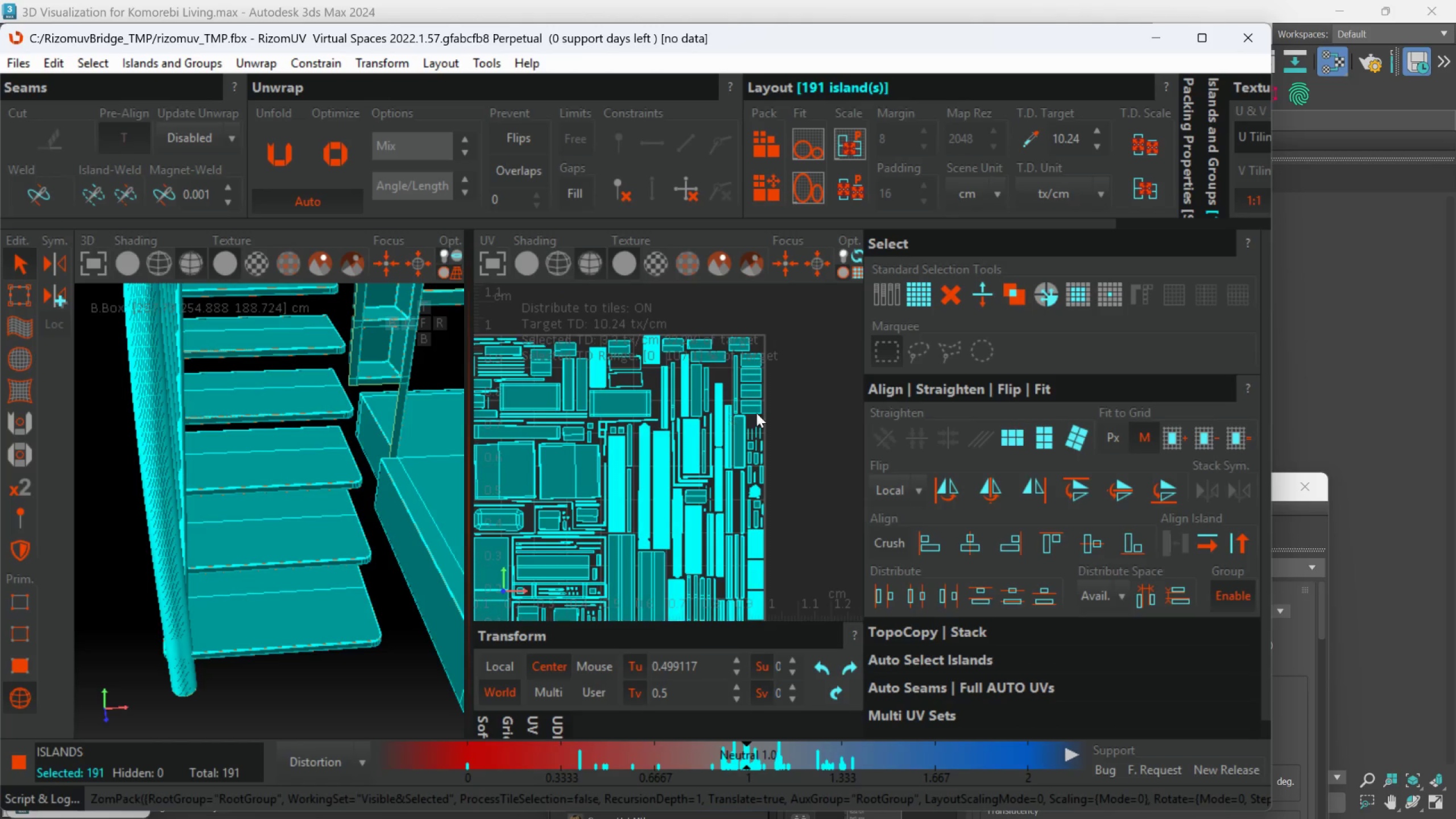 
left_click([796, 392])
 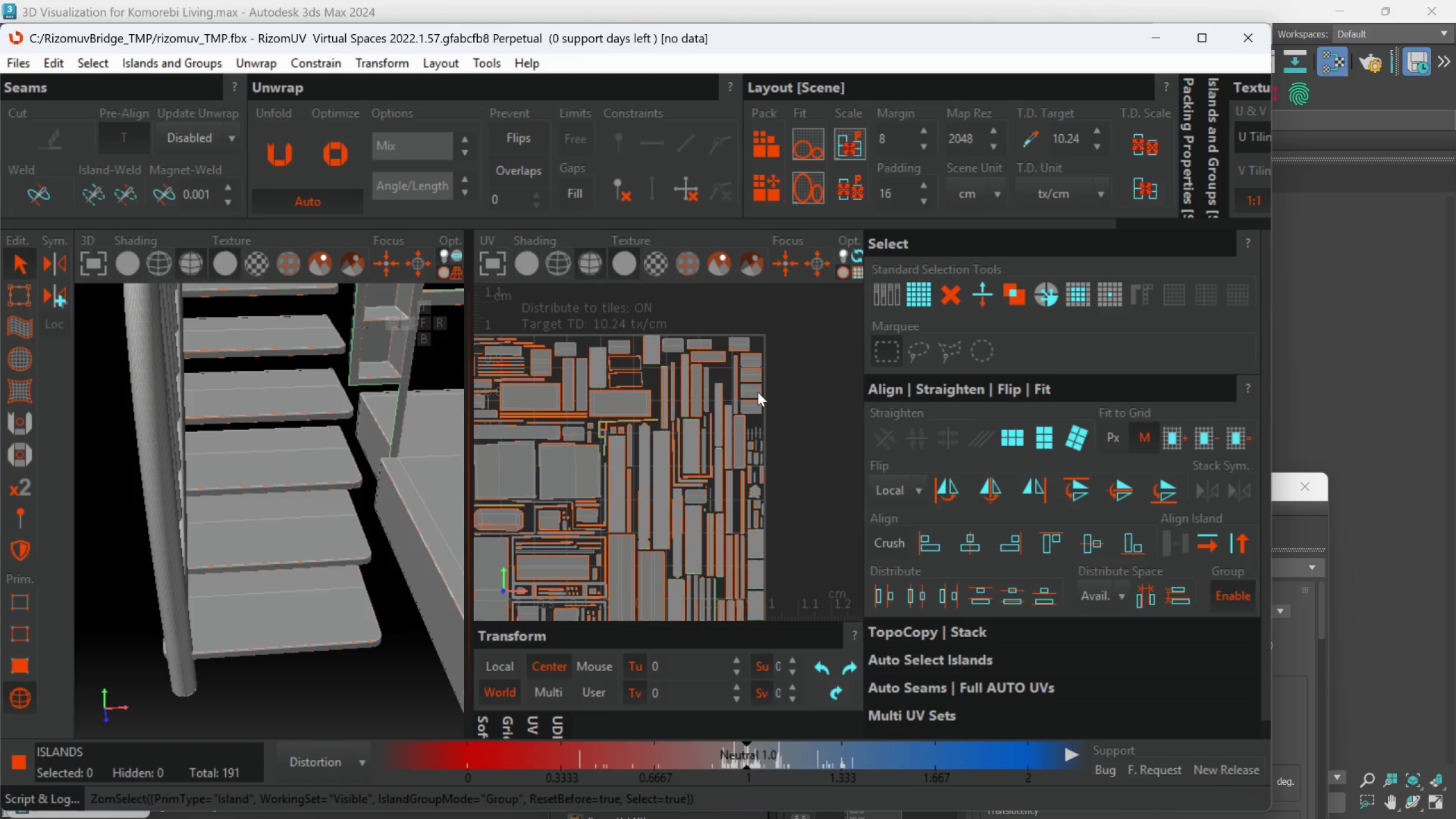 
scroll: coordinate [758, 392], scroll_direction: none, amount: 0.0
 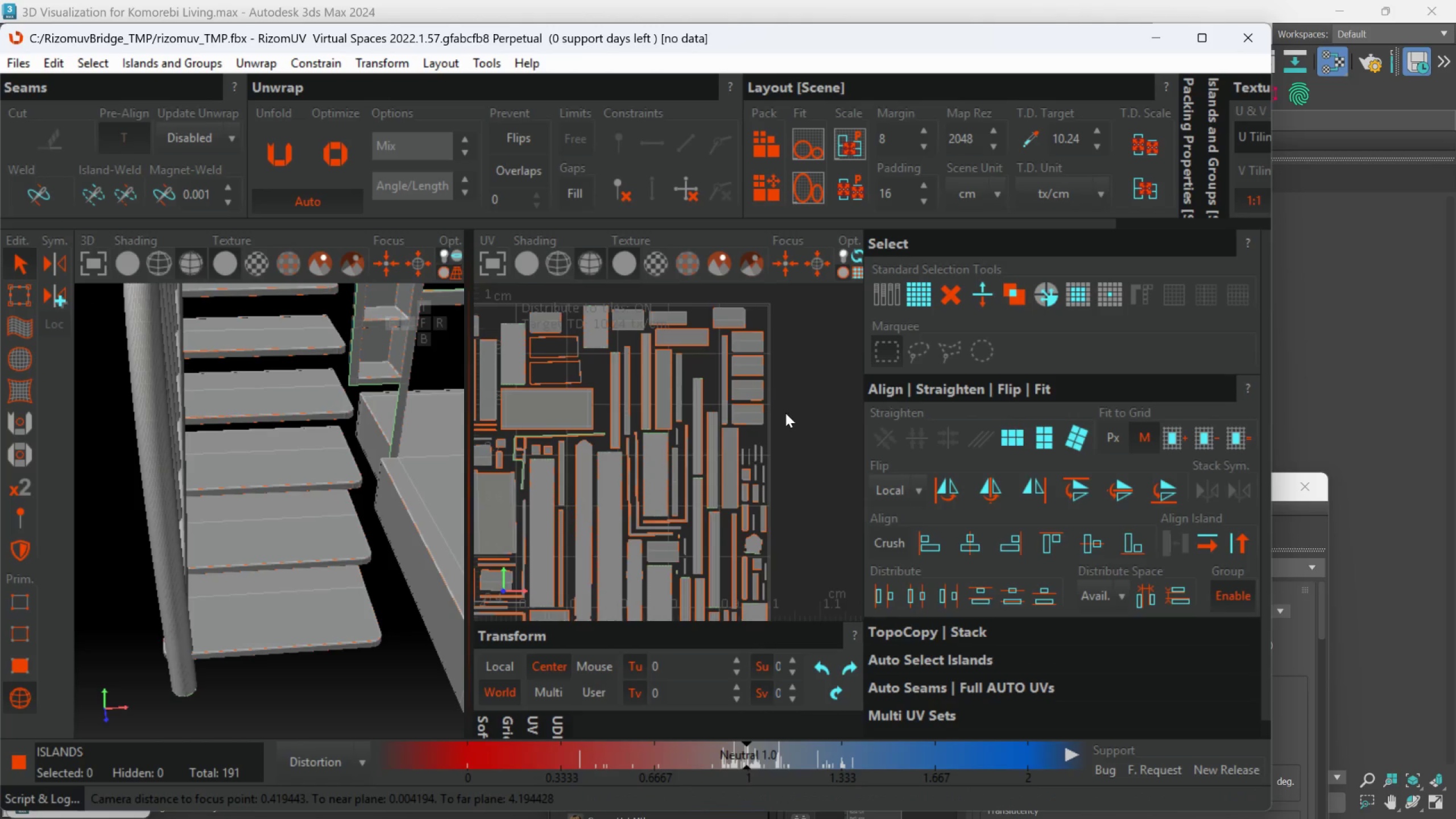 
key(Control+S)
 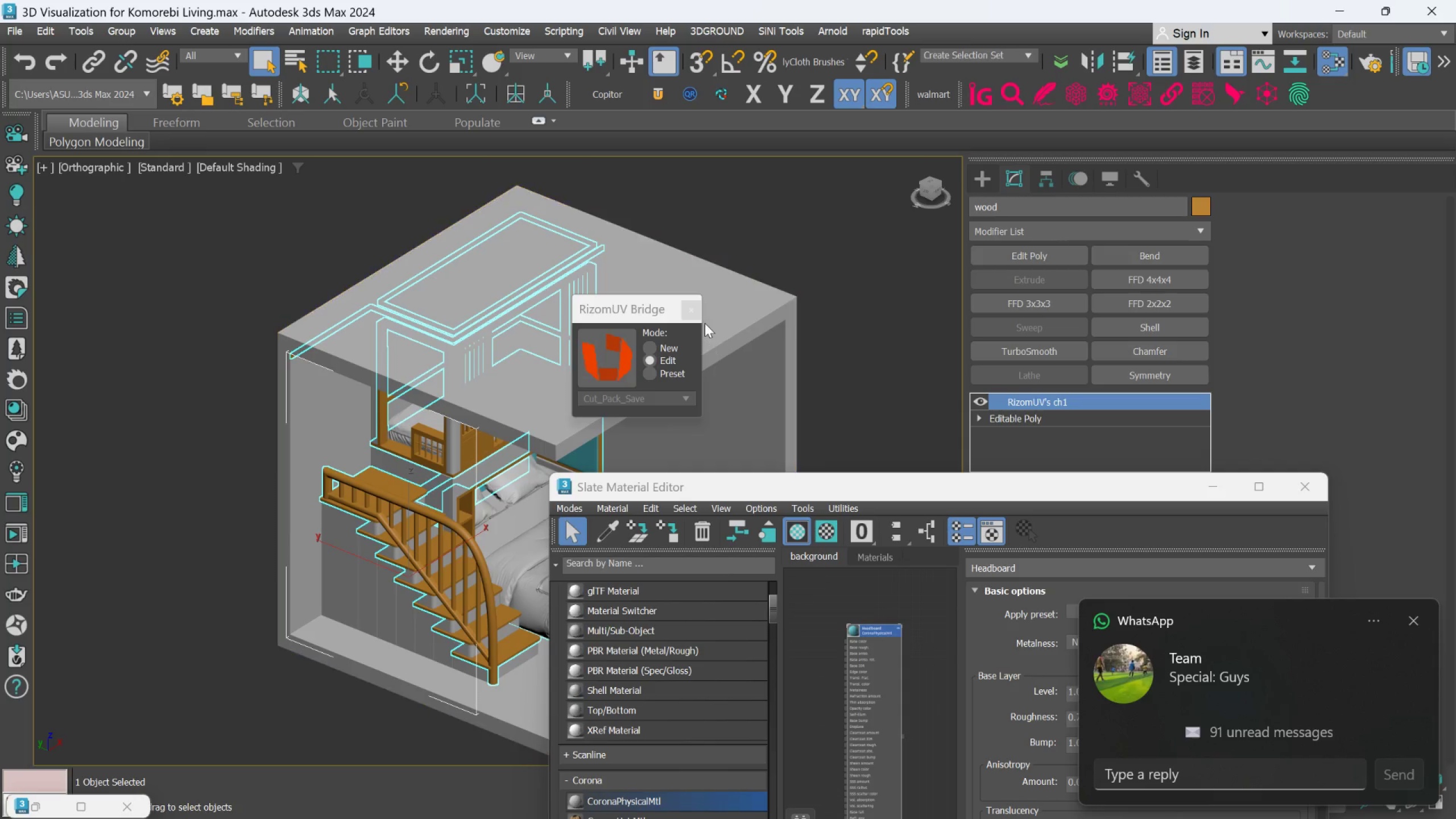 
wait(7.46)
 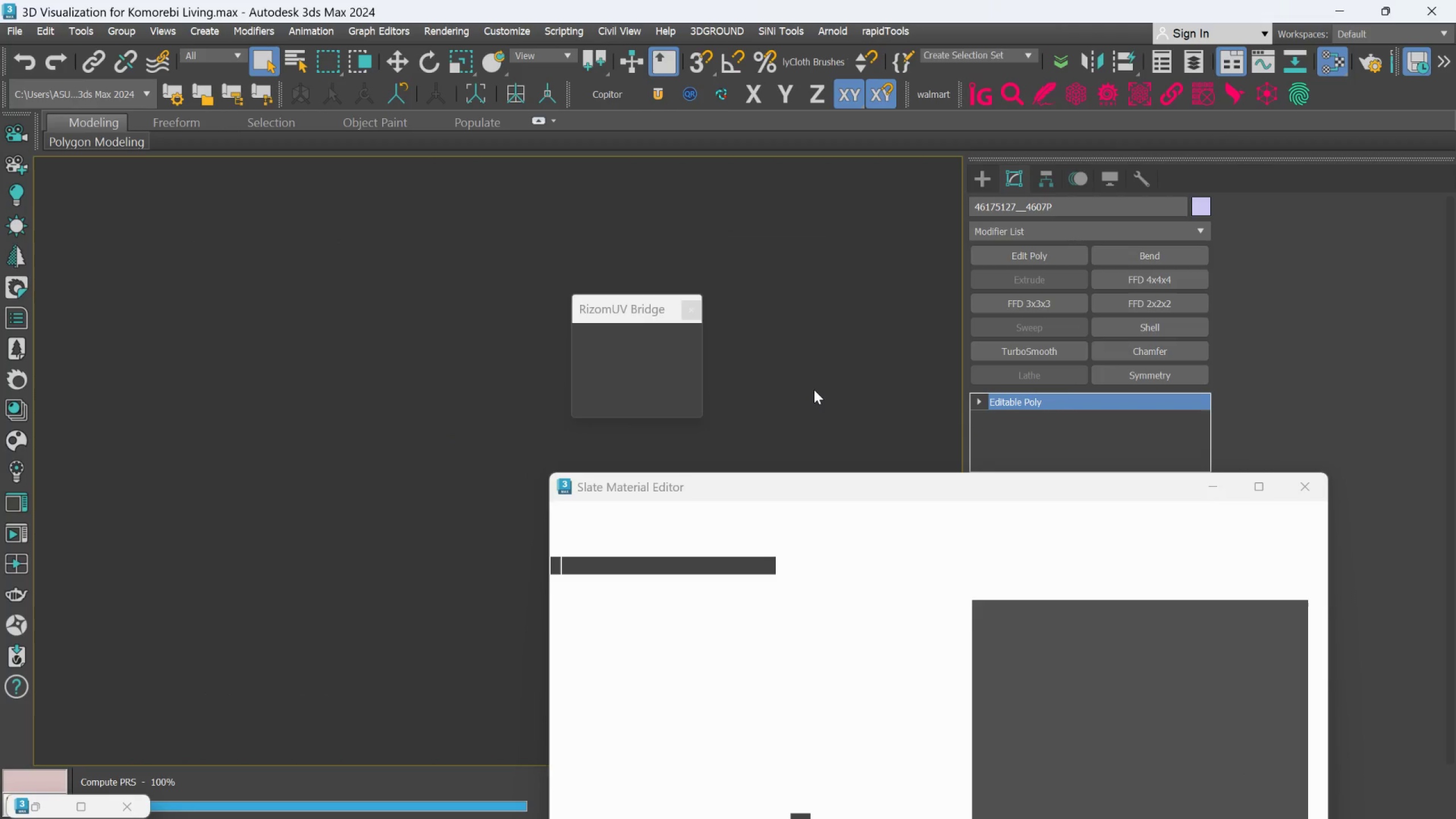 
left_click([681, 307])
 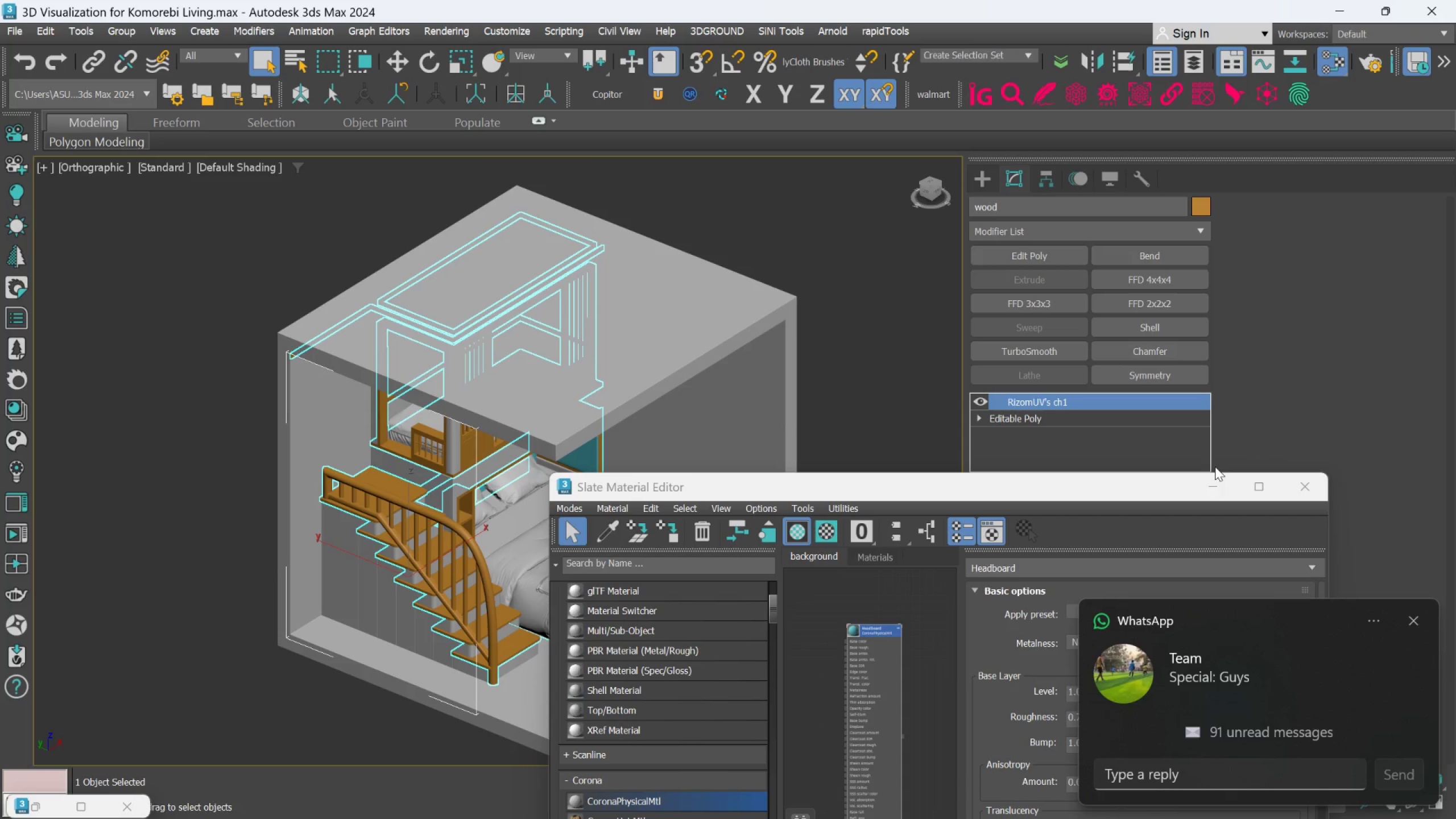 
left_click([1218, 483])
 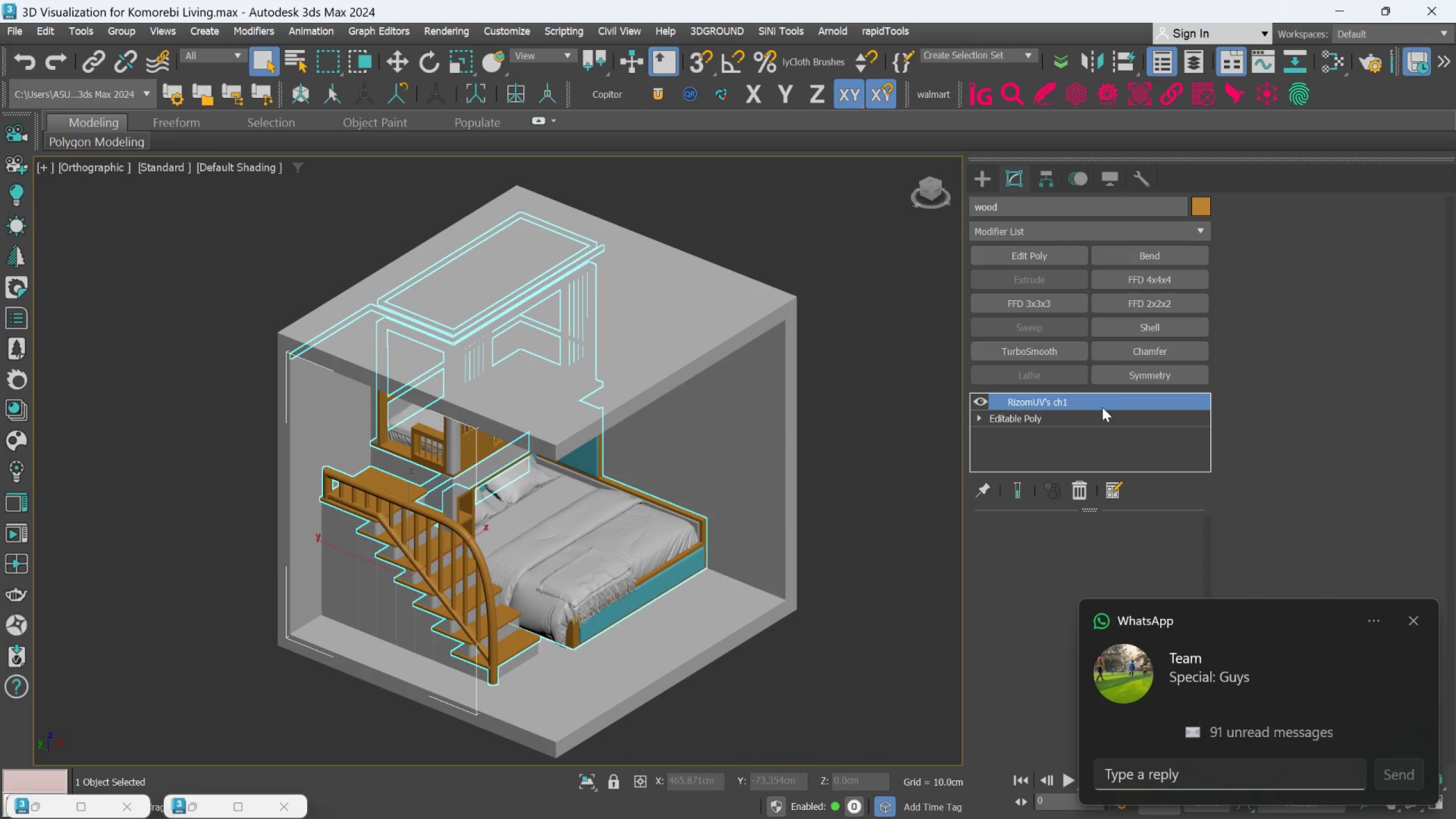 
right_click([1102, 406])
 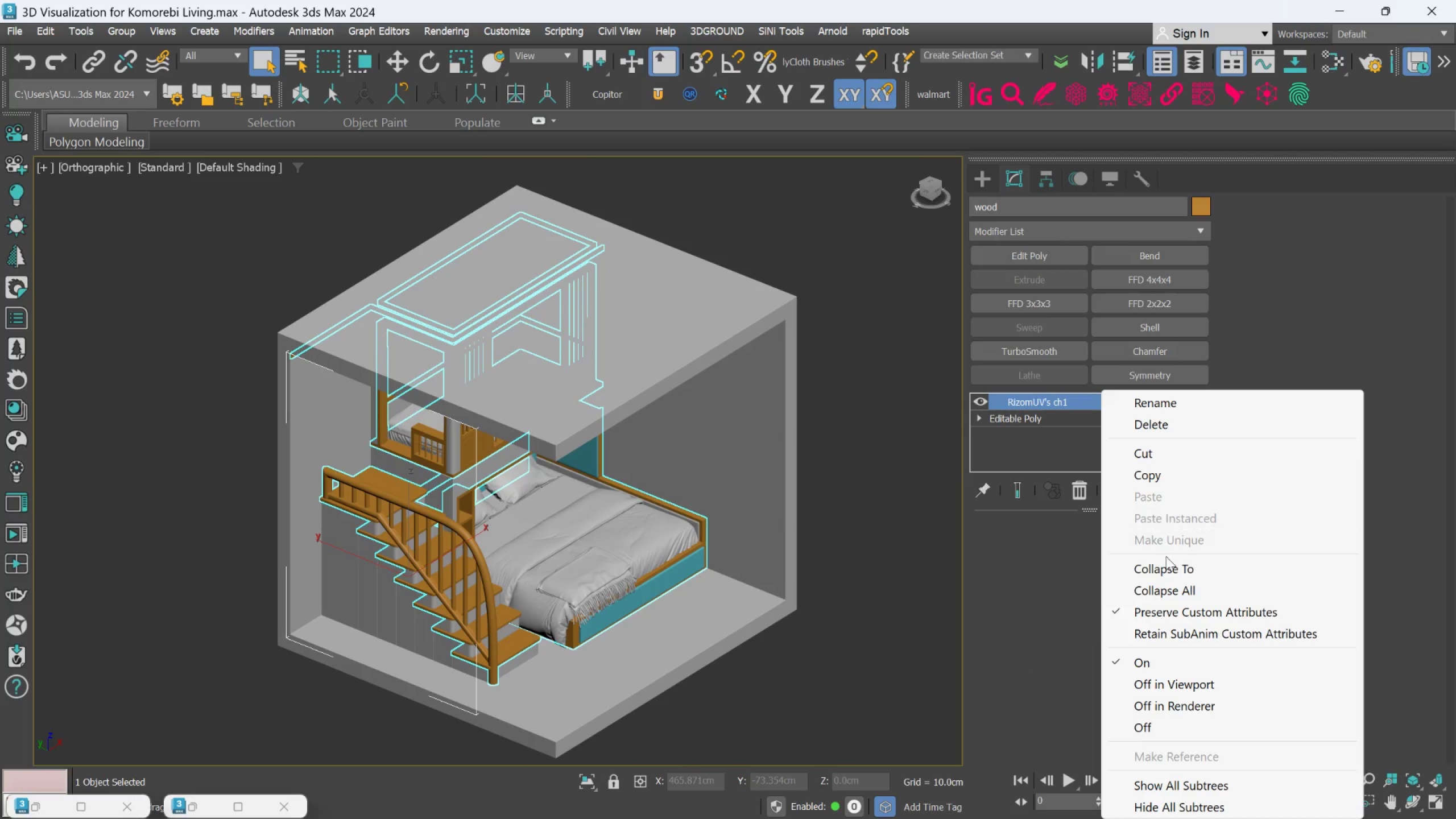 
left_click([1164, 570])
 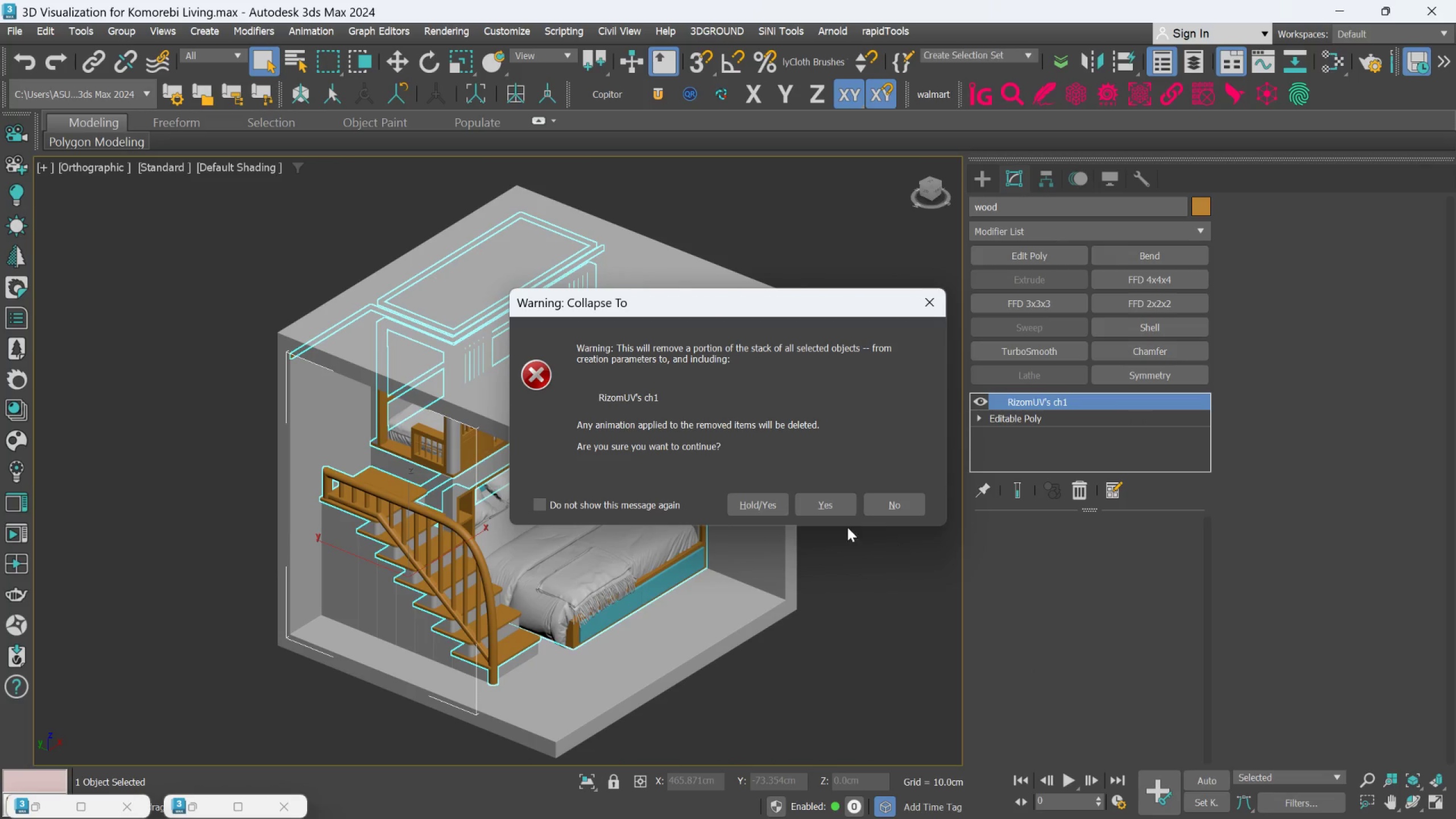 
left_click([821, 506])
 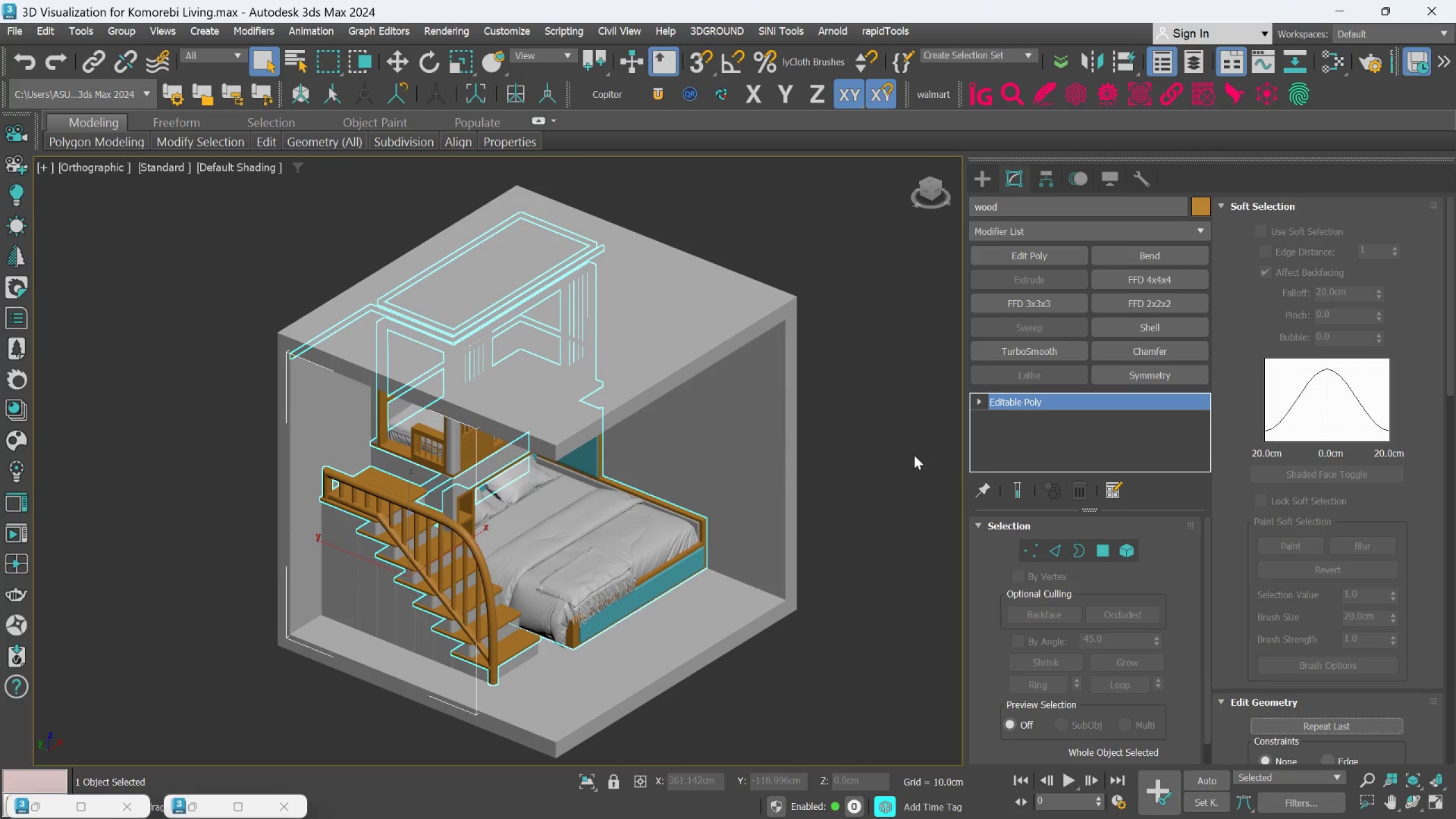 
scroll: coordinate [869, 459], scroll_direction: down, amount: 2.0
 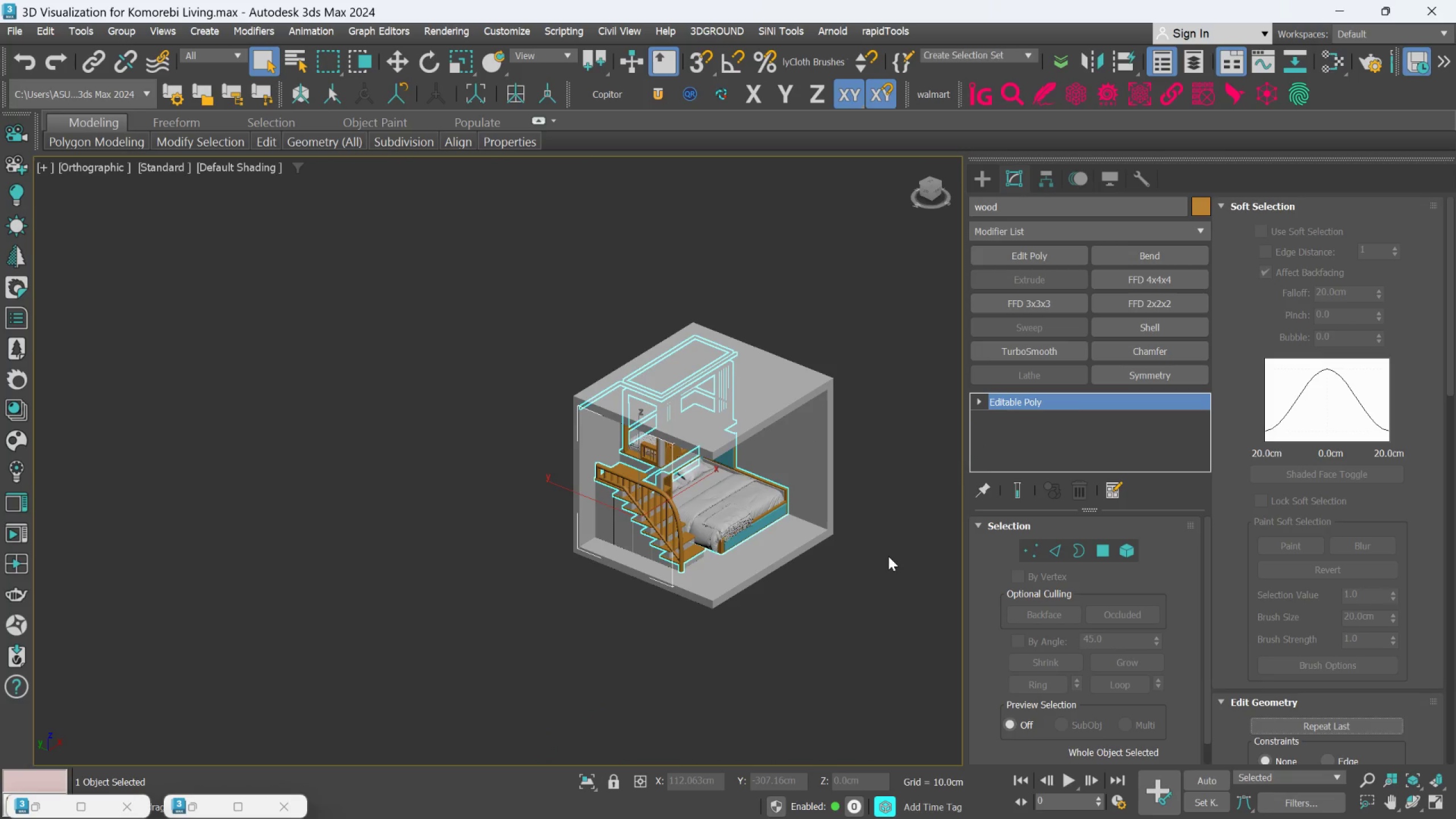 
left_click([888, 556])
 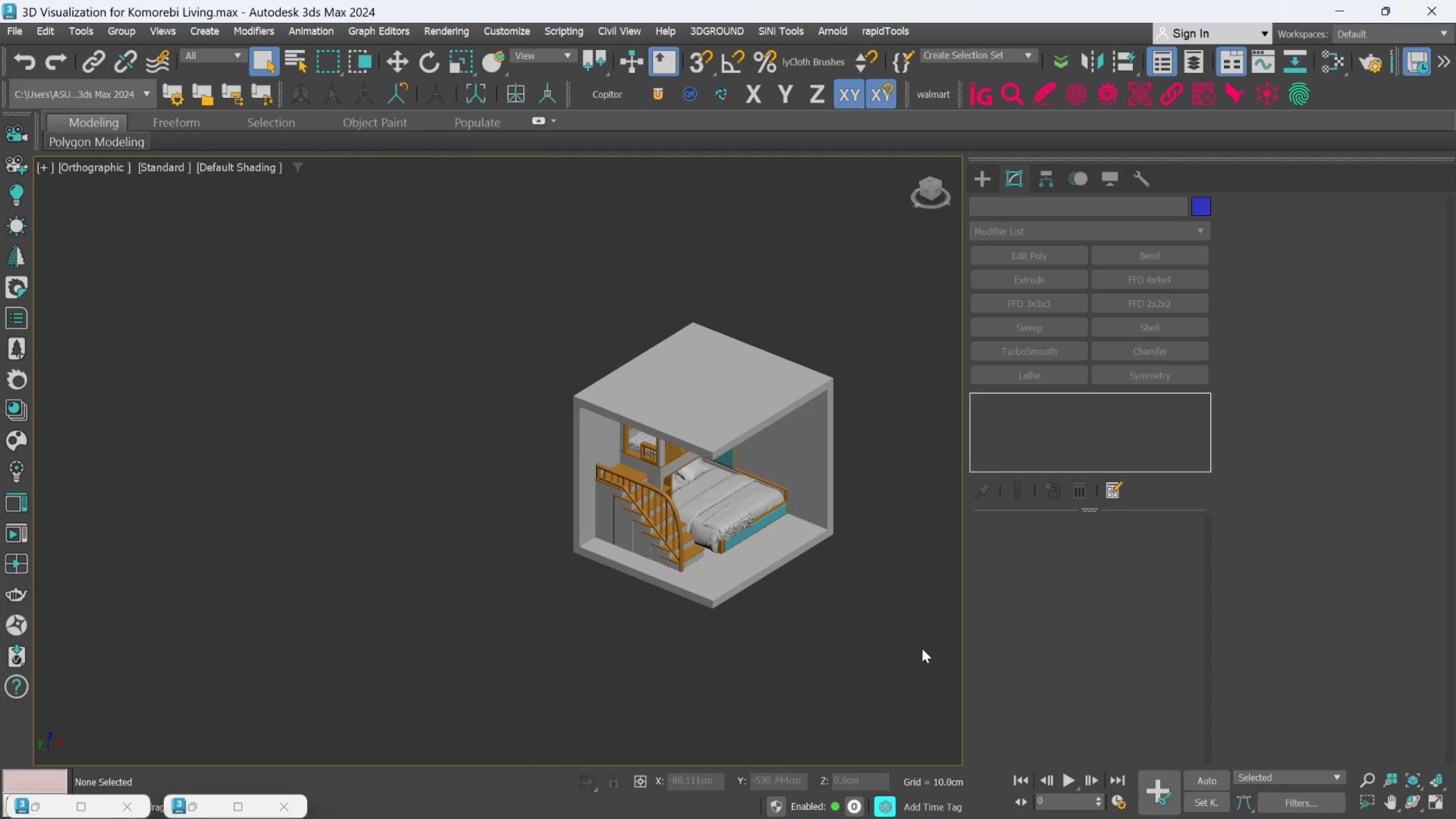 
left_click_drag(start_coordinate=[921, 650], to_coordinate=[417, 300])
 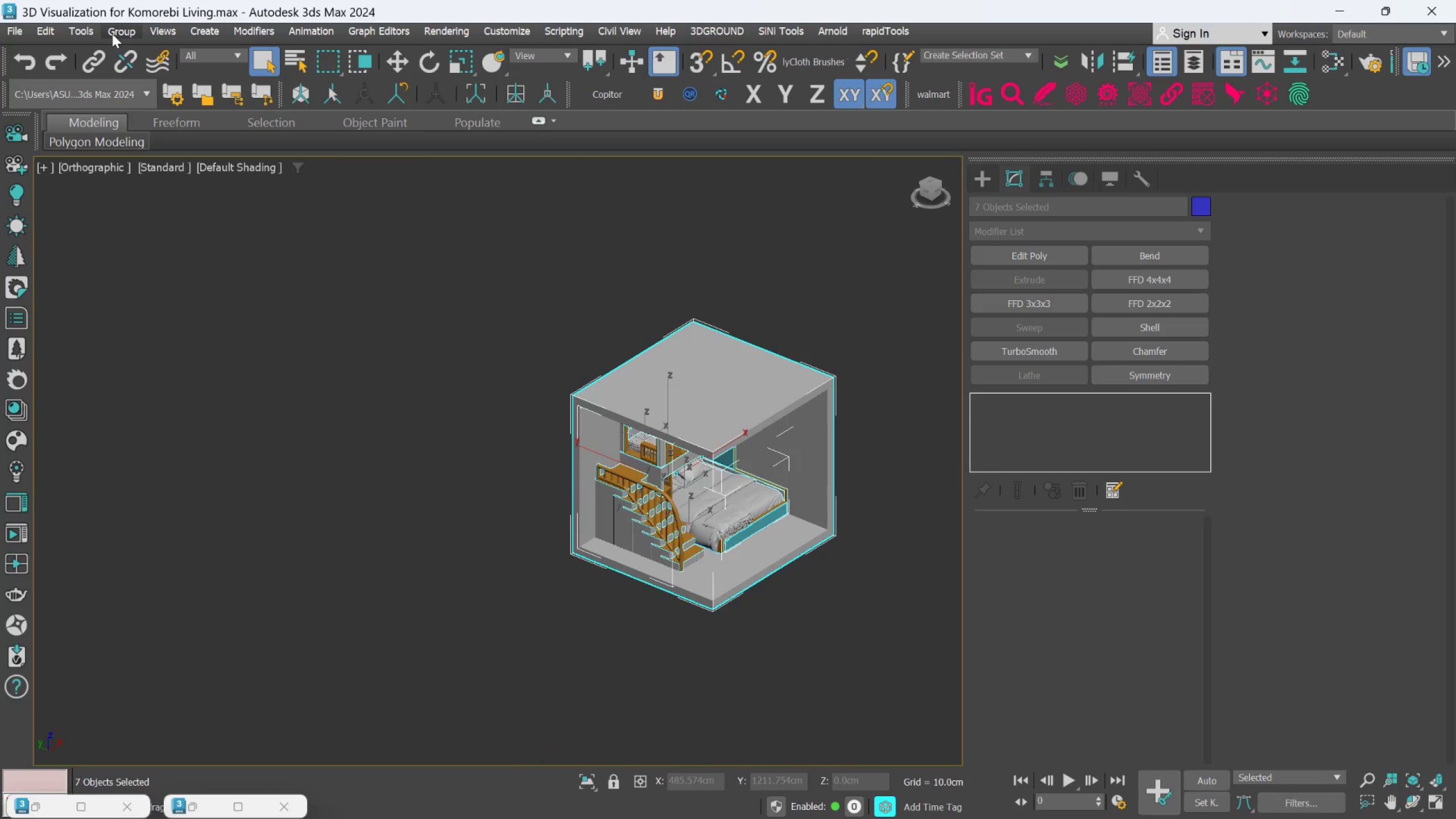 
left_click([112, 34])
 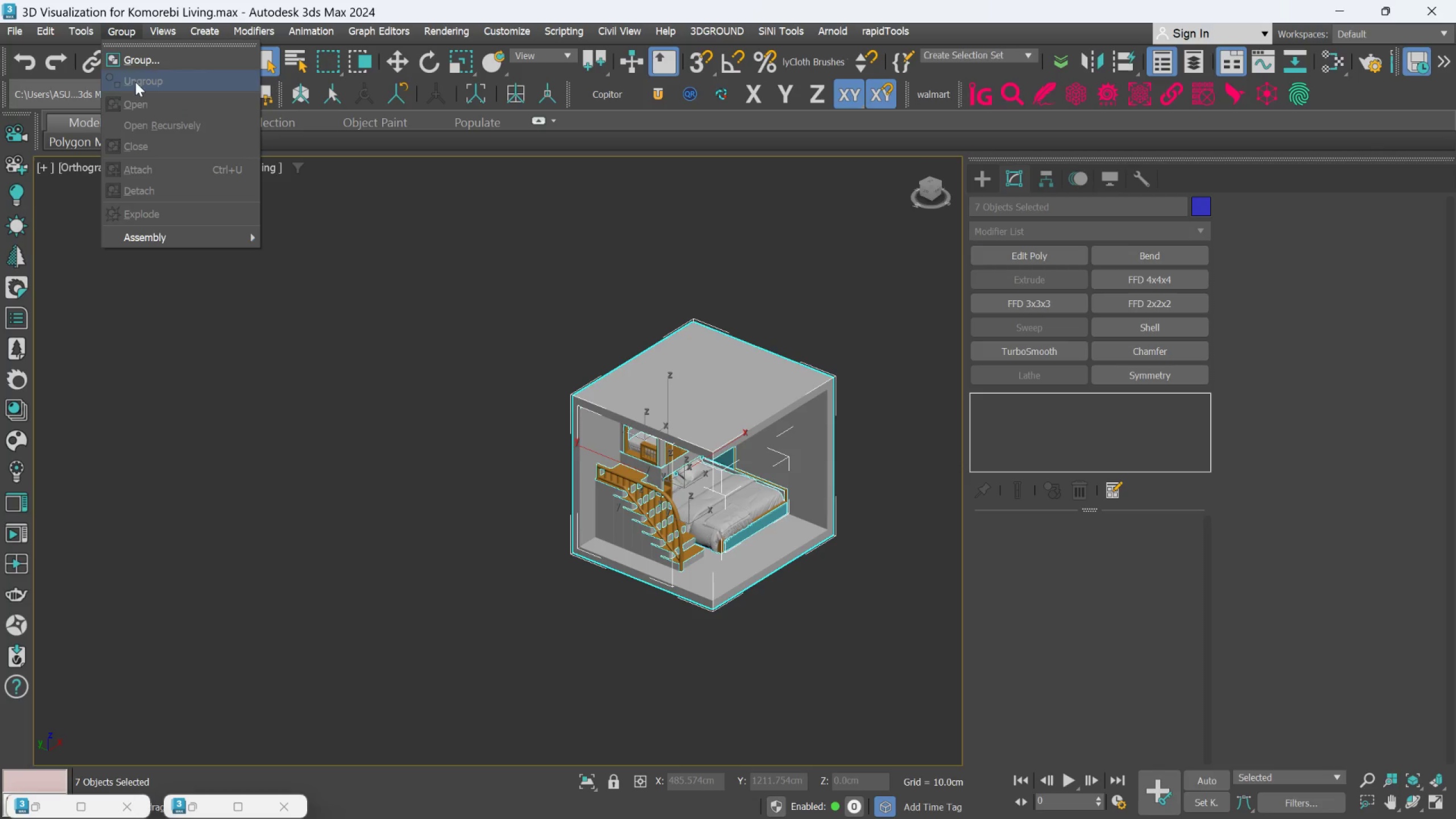 
left_click([134, 64])
 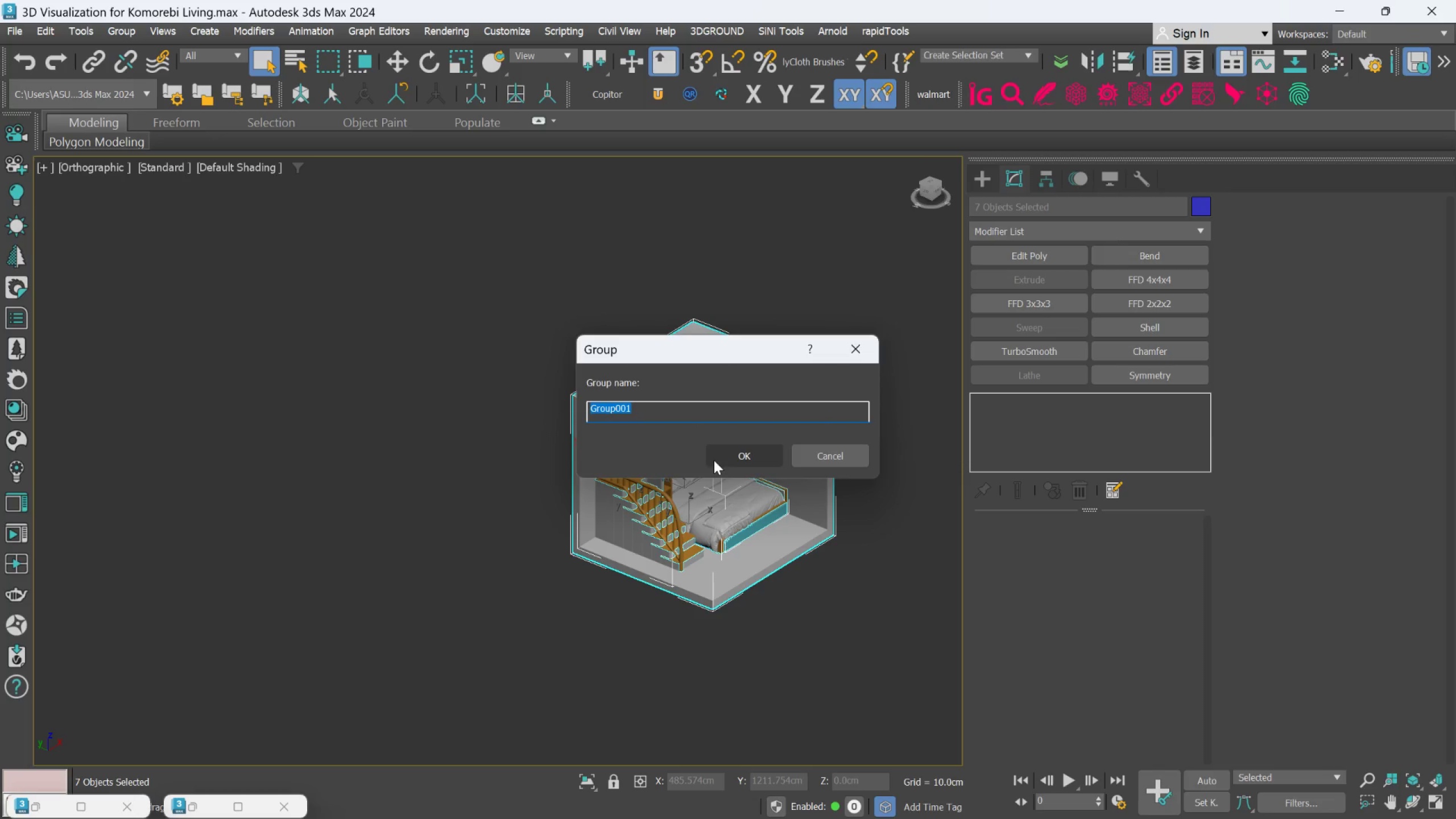 
left_click([718, 463])
 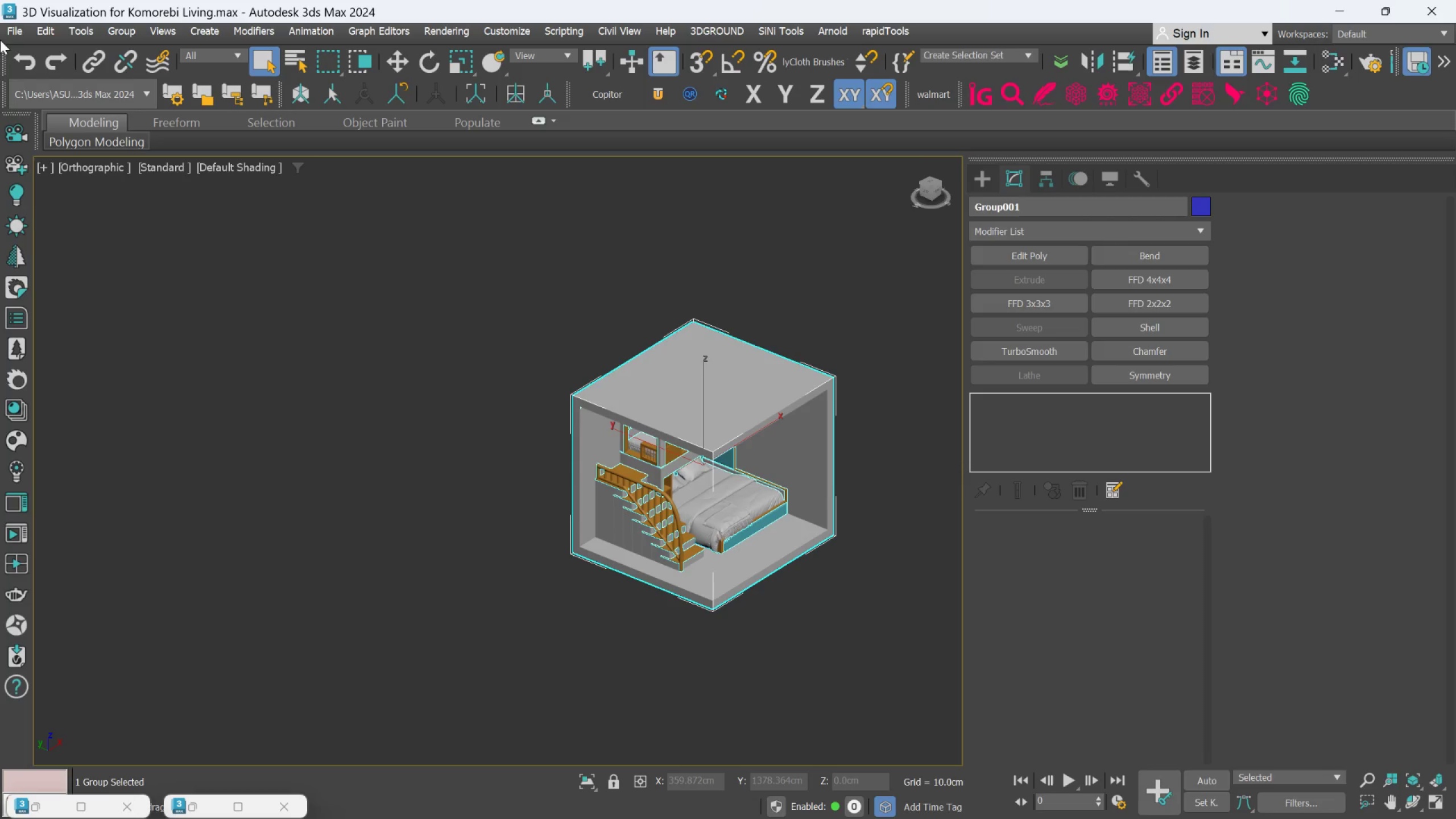 
left_click([10, 29])
 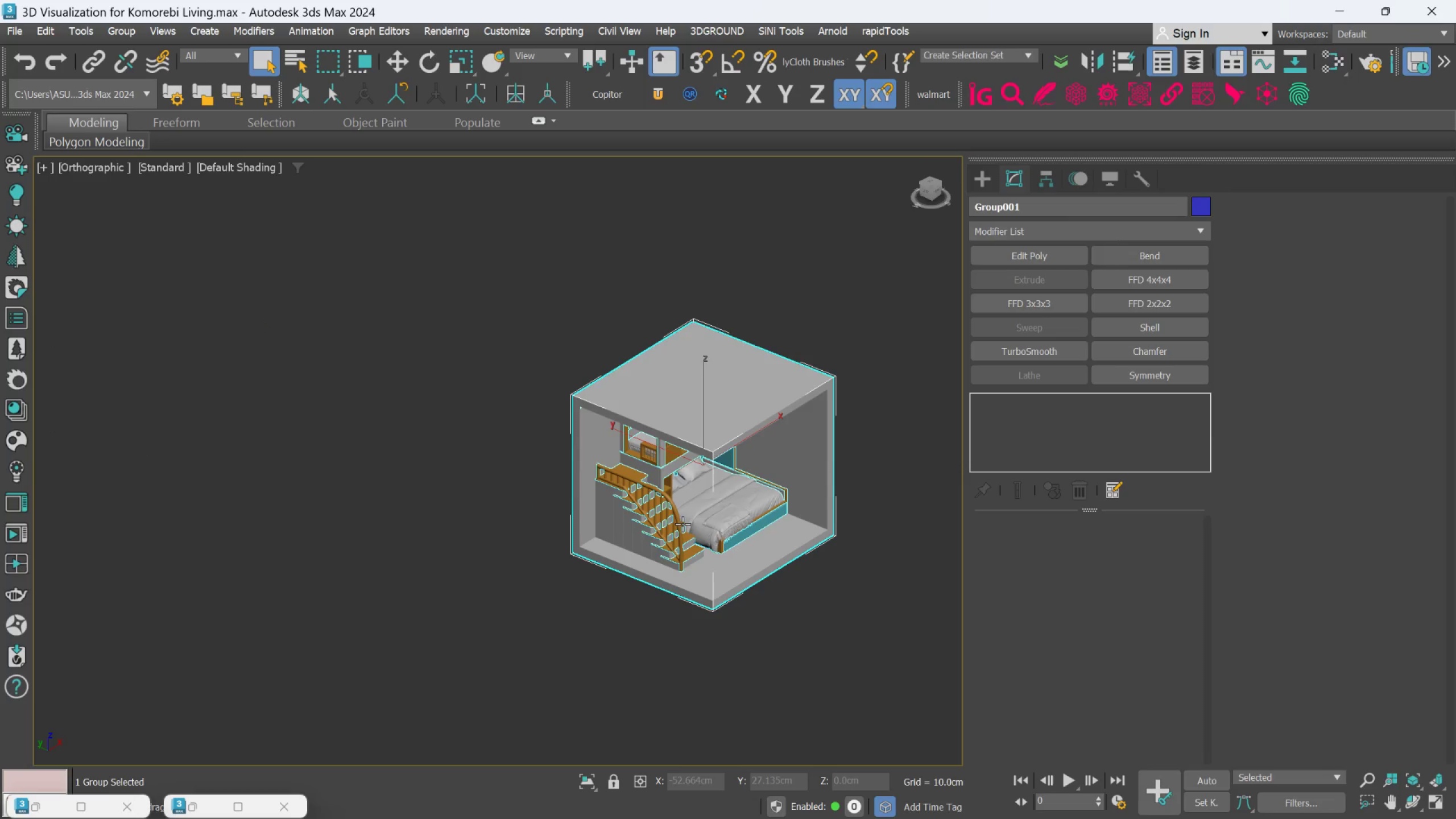 
left_click([778, 539])
 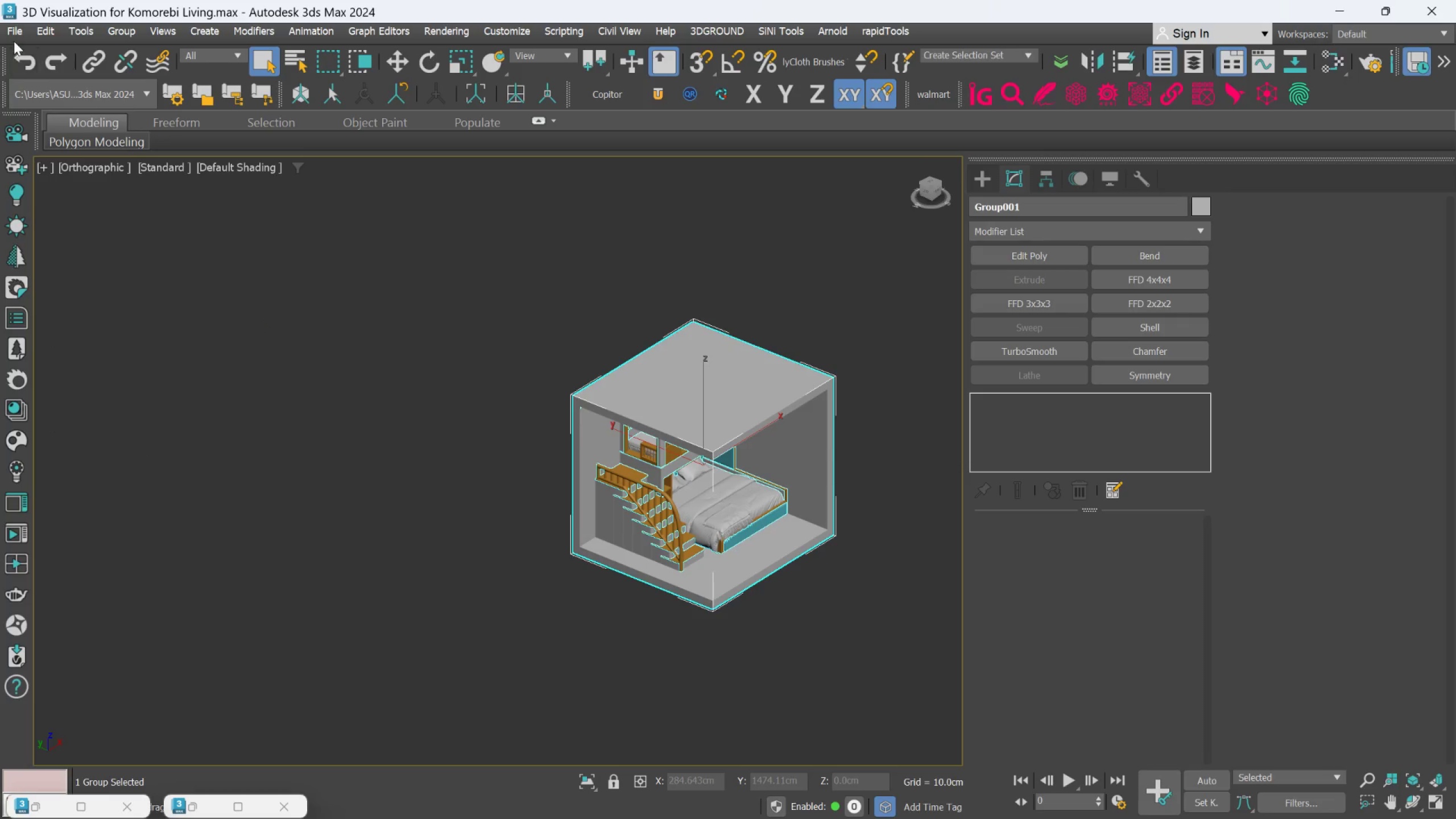 
left_click([14, 36])
 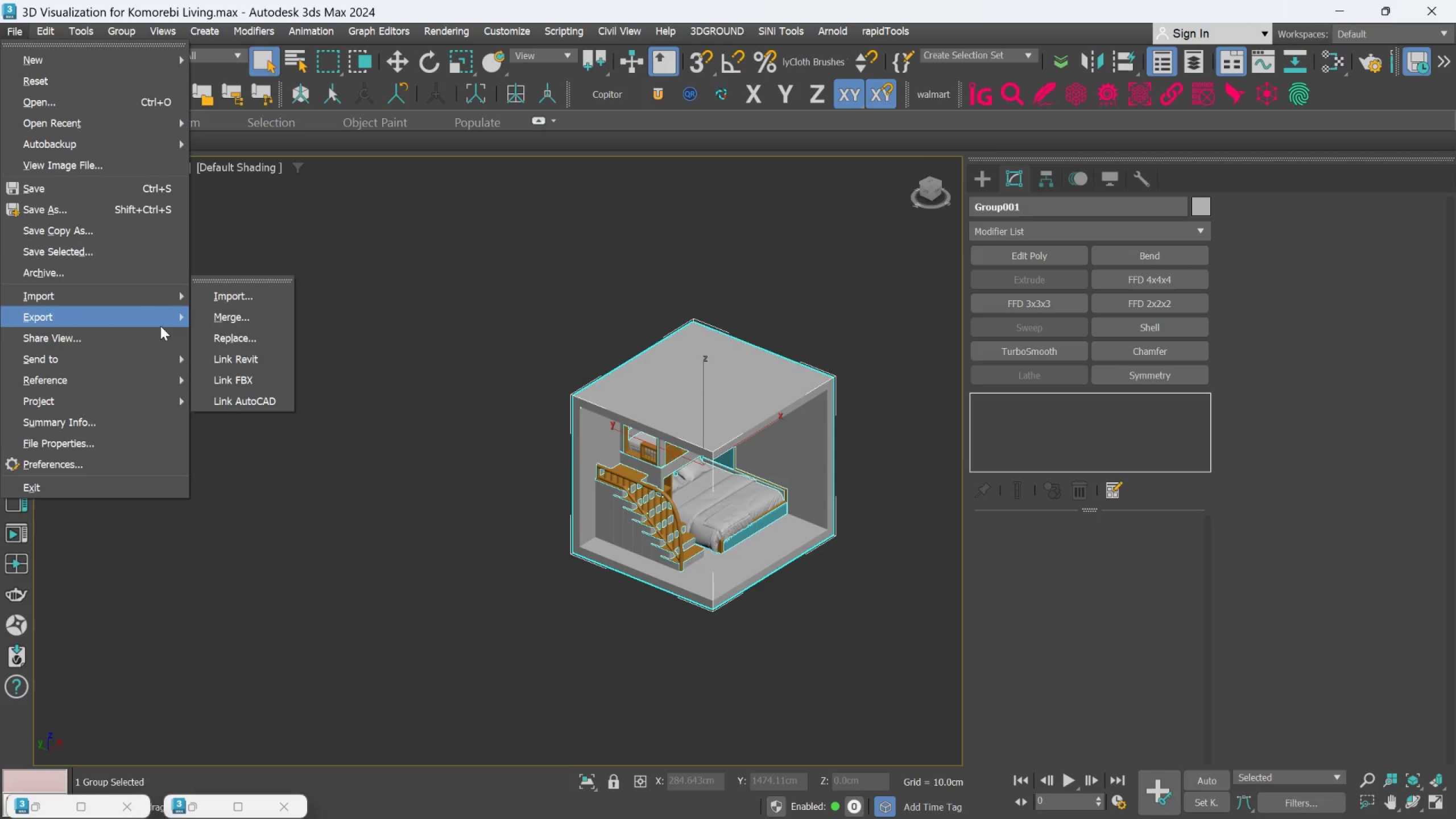 
left_click([276, 331])
 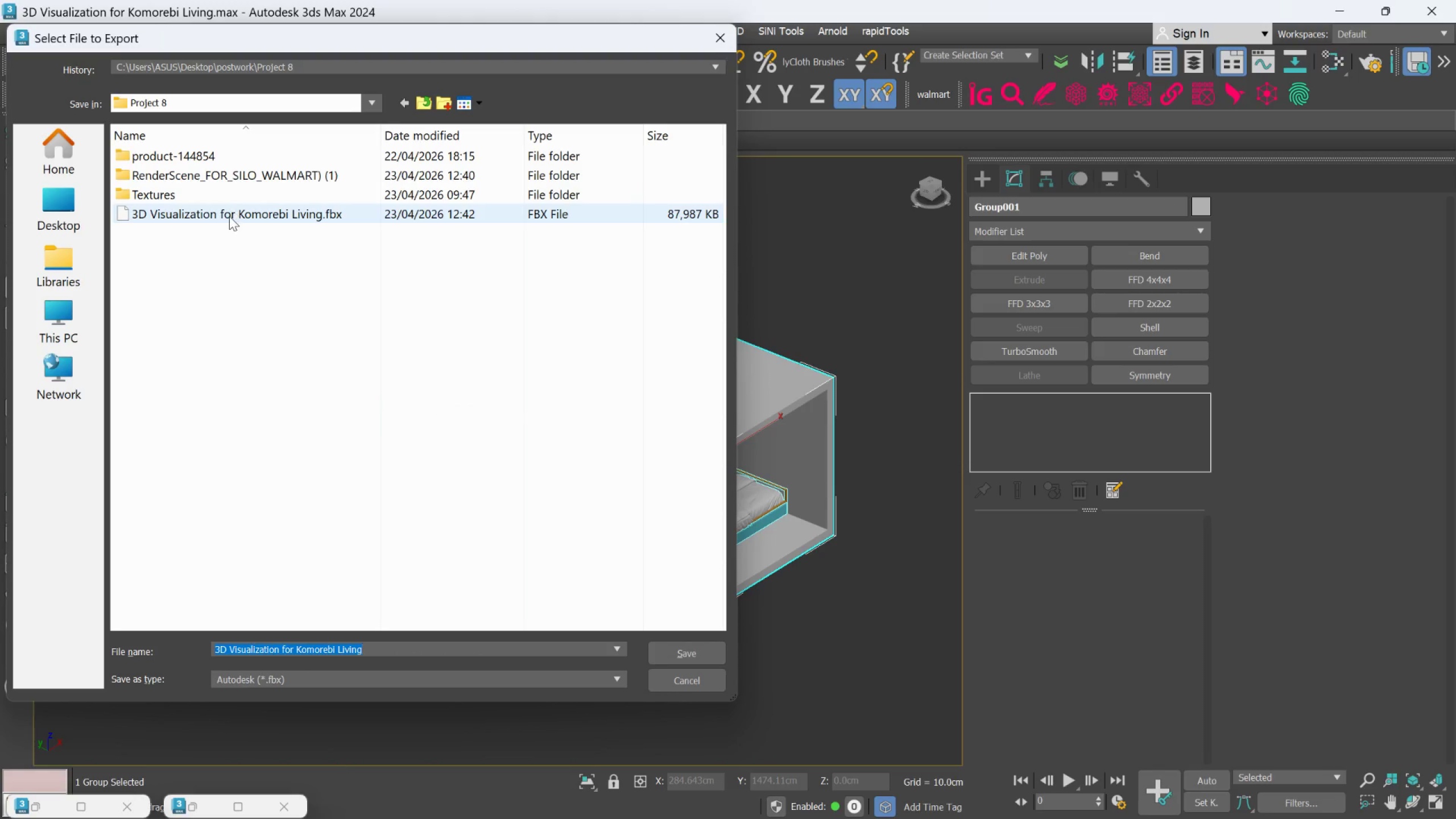 
left_click([228, 218])
 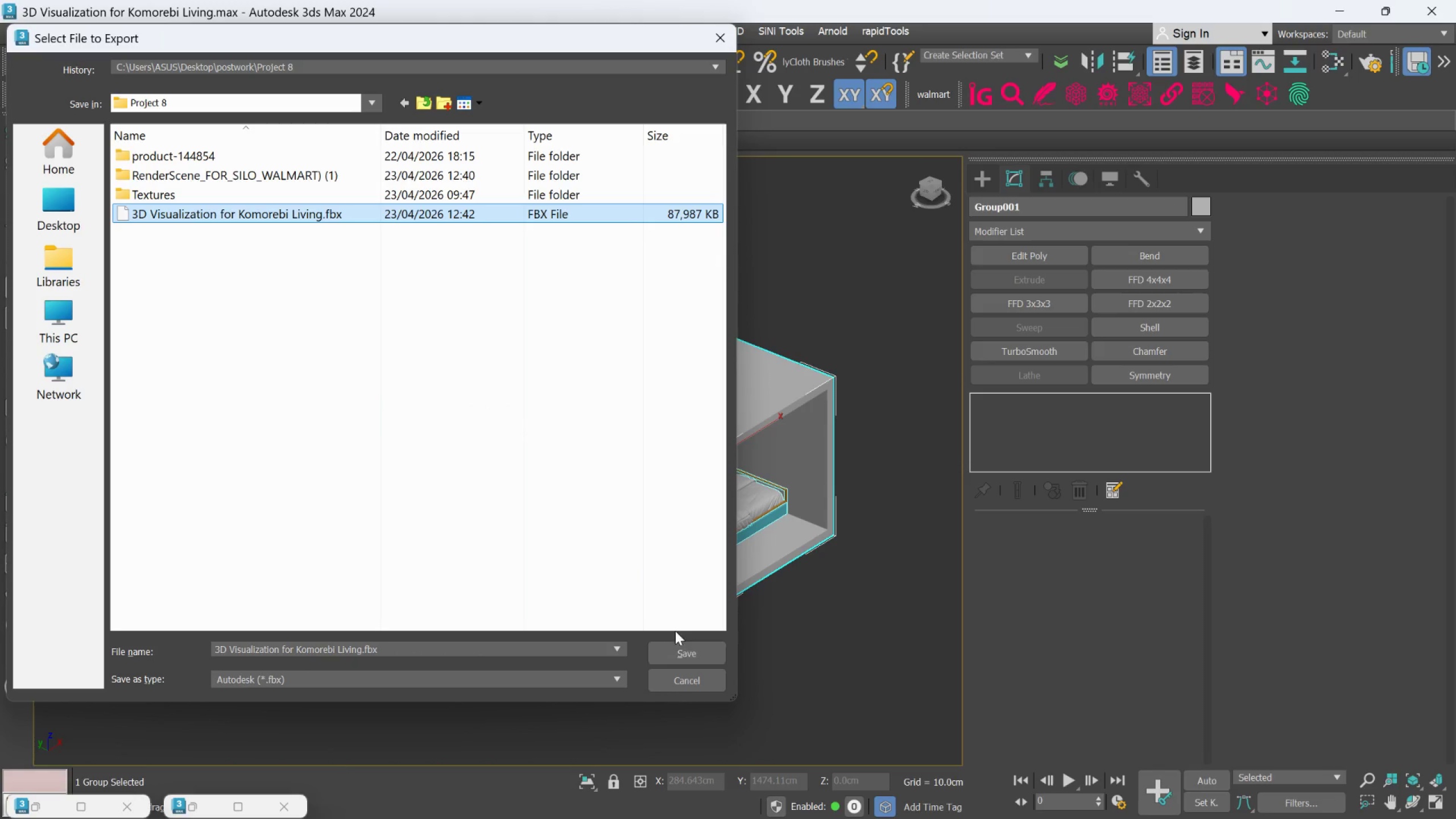 
left_click([680, 646])
 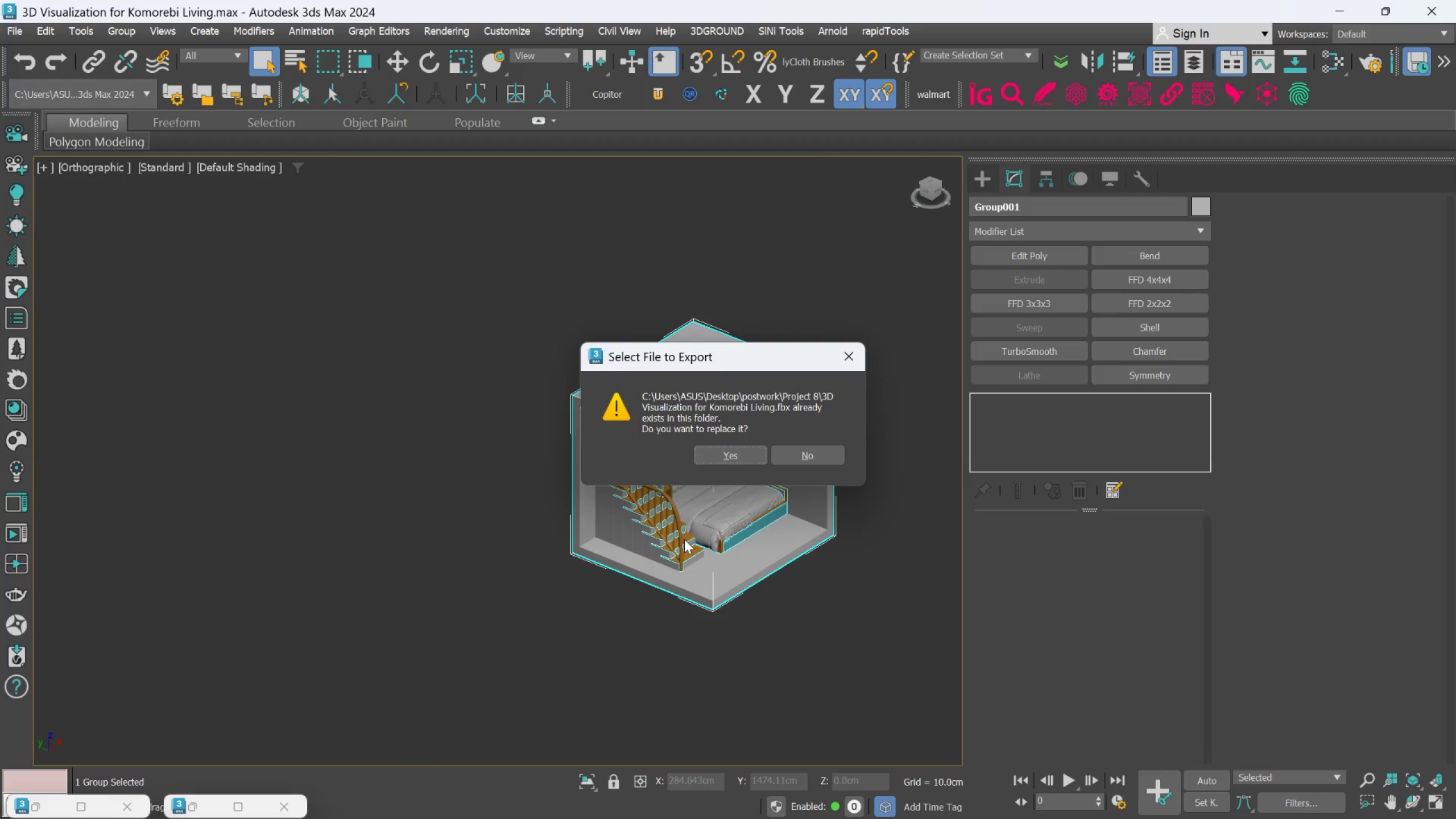 
left_click([728, 452])
 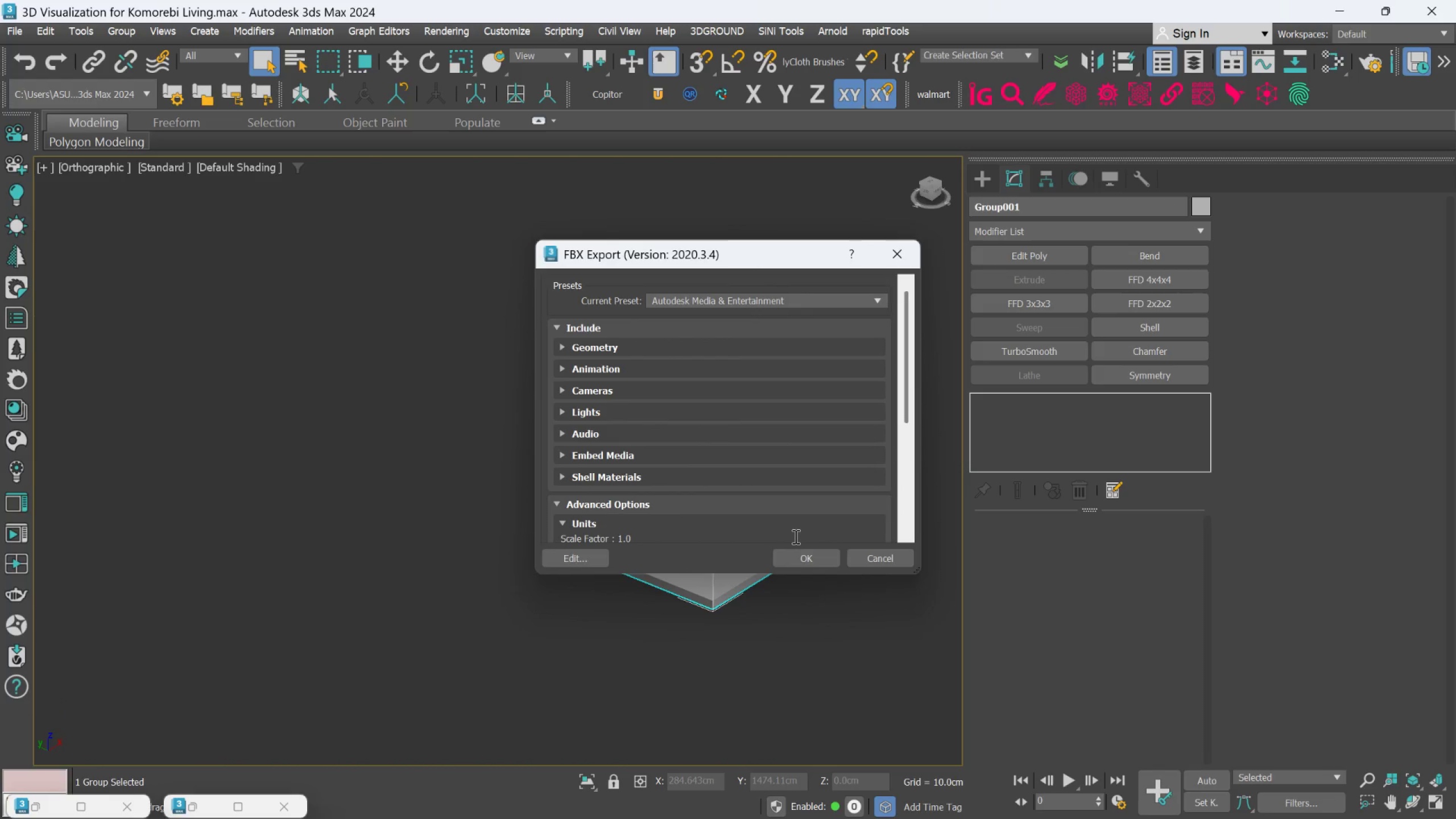 
left_click([799, 561])
 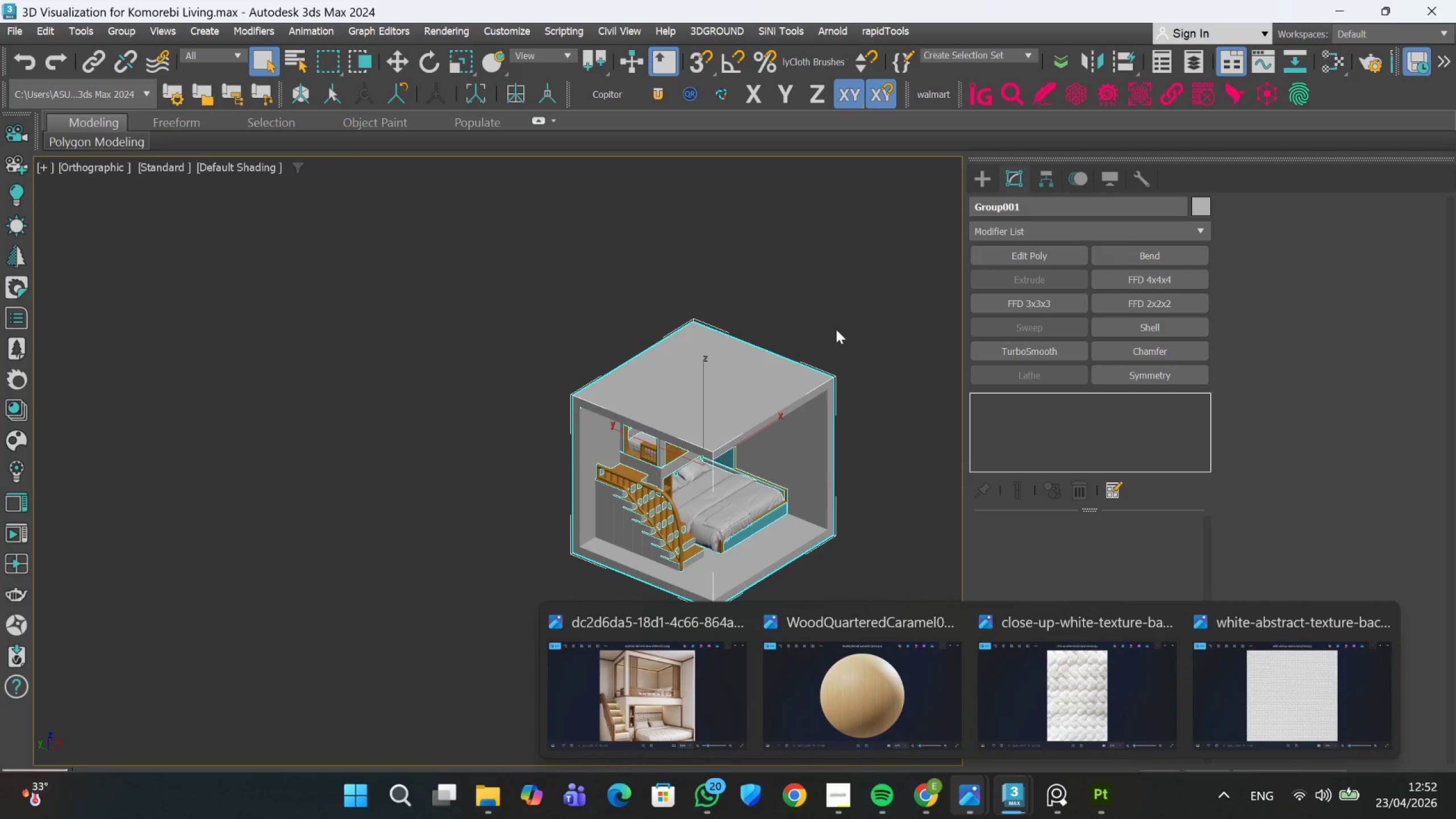 
wait(7.41)
 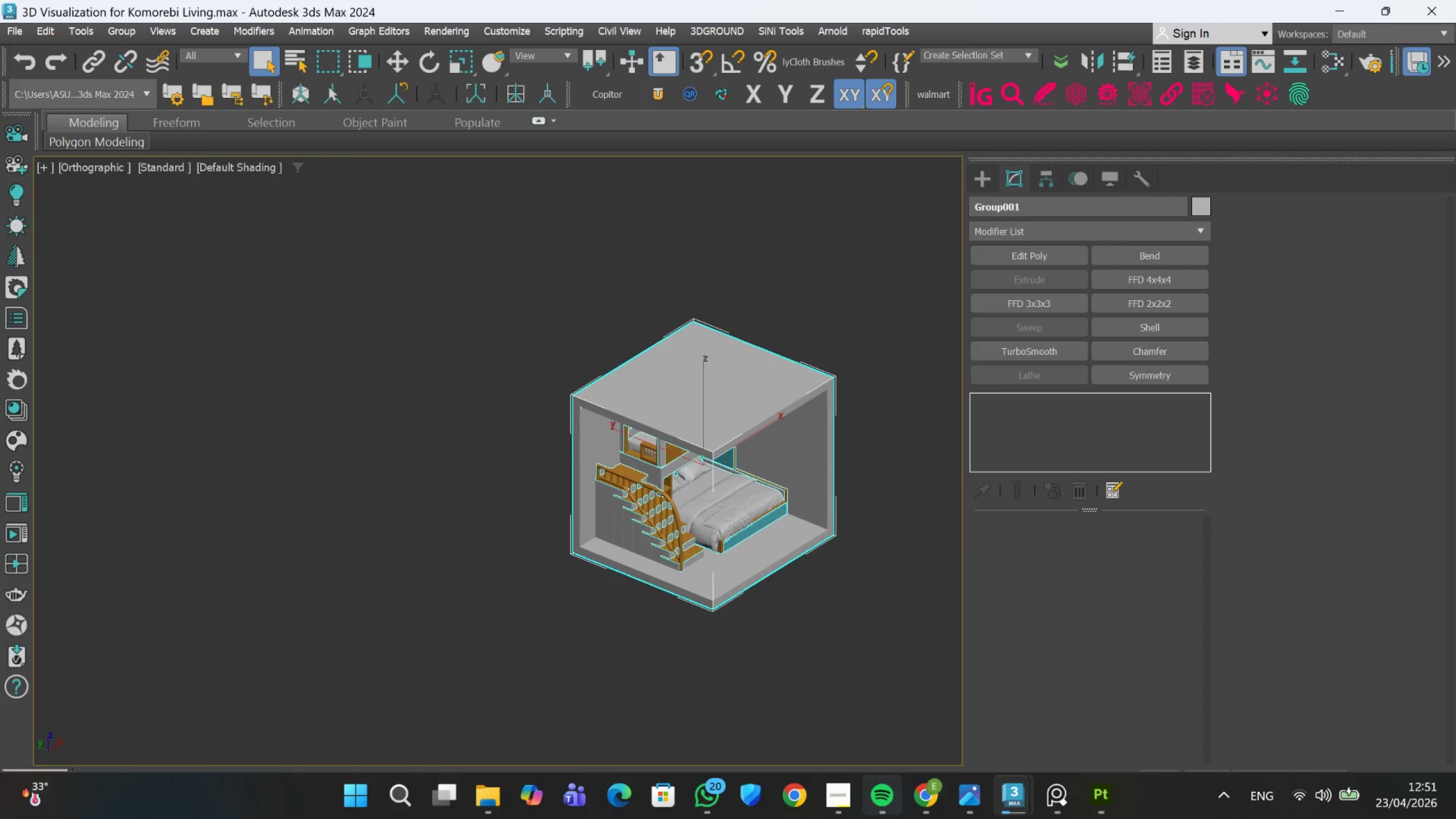 
left_click([1062, 767])
 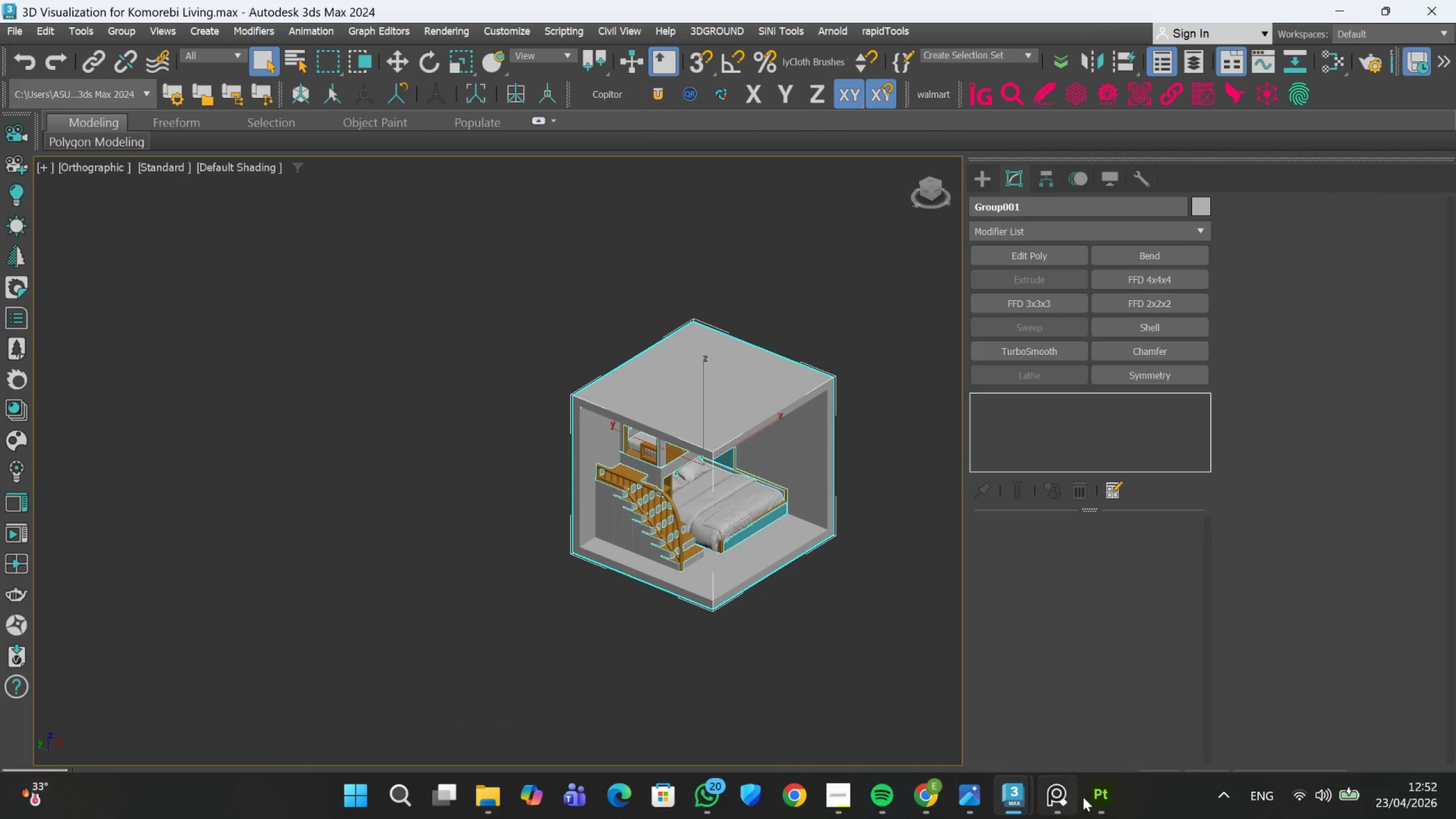 
left_click([1062, 724])
 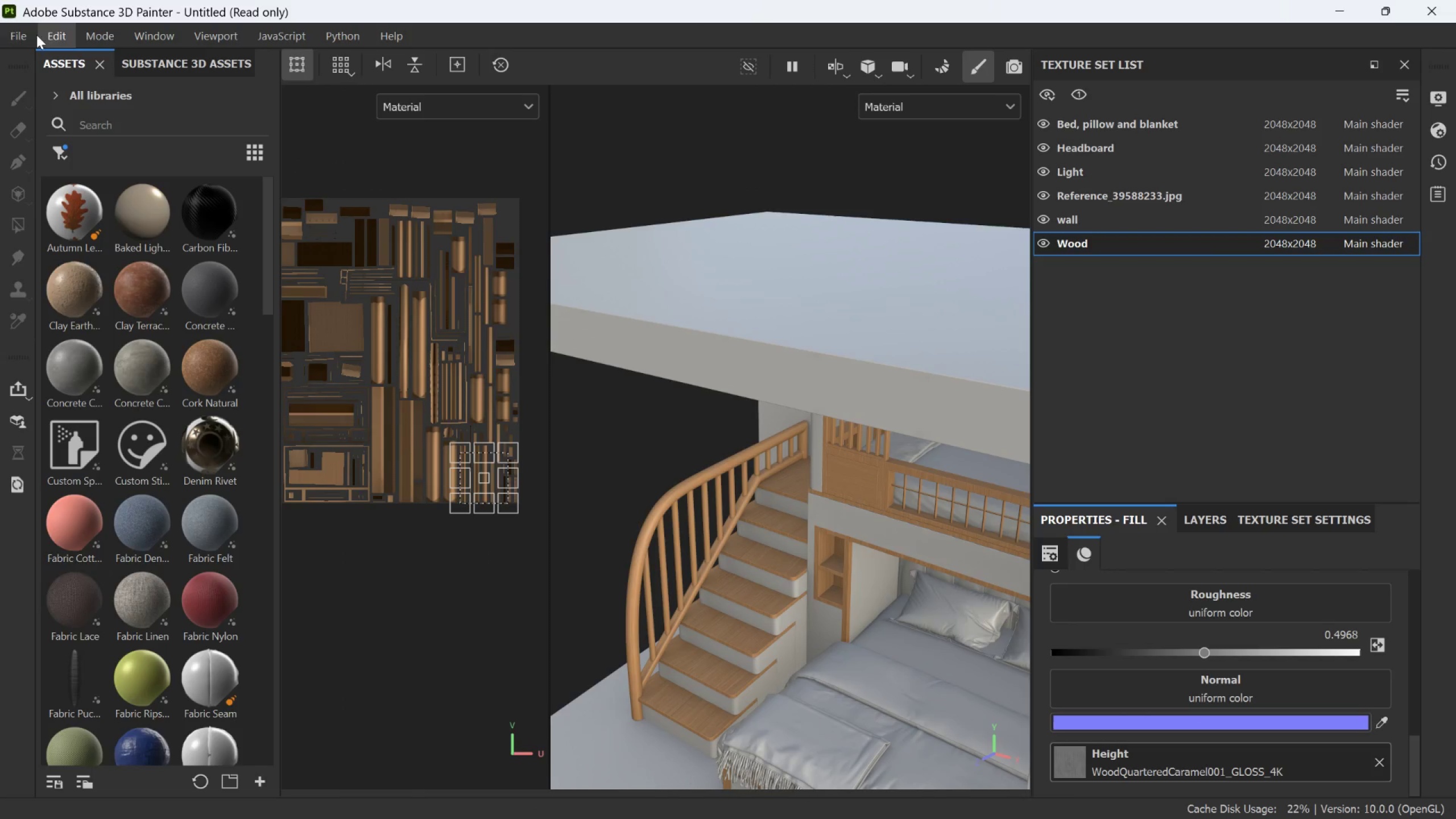 
left_click([26, 33])
 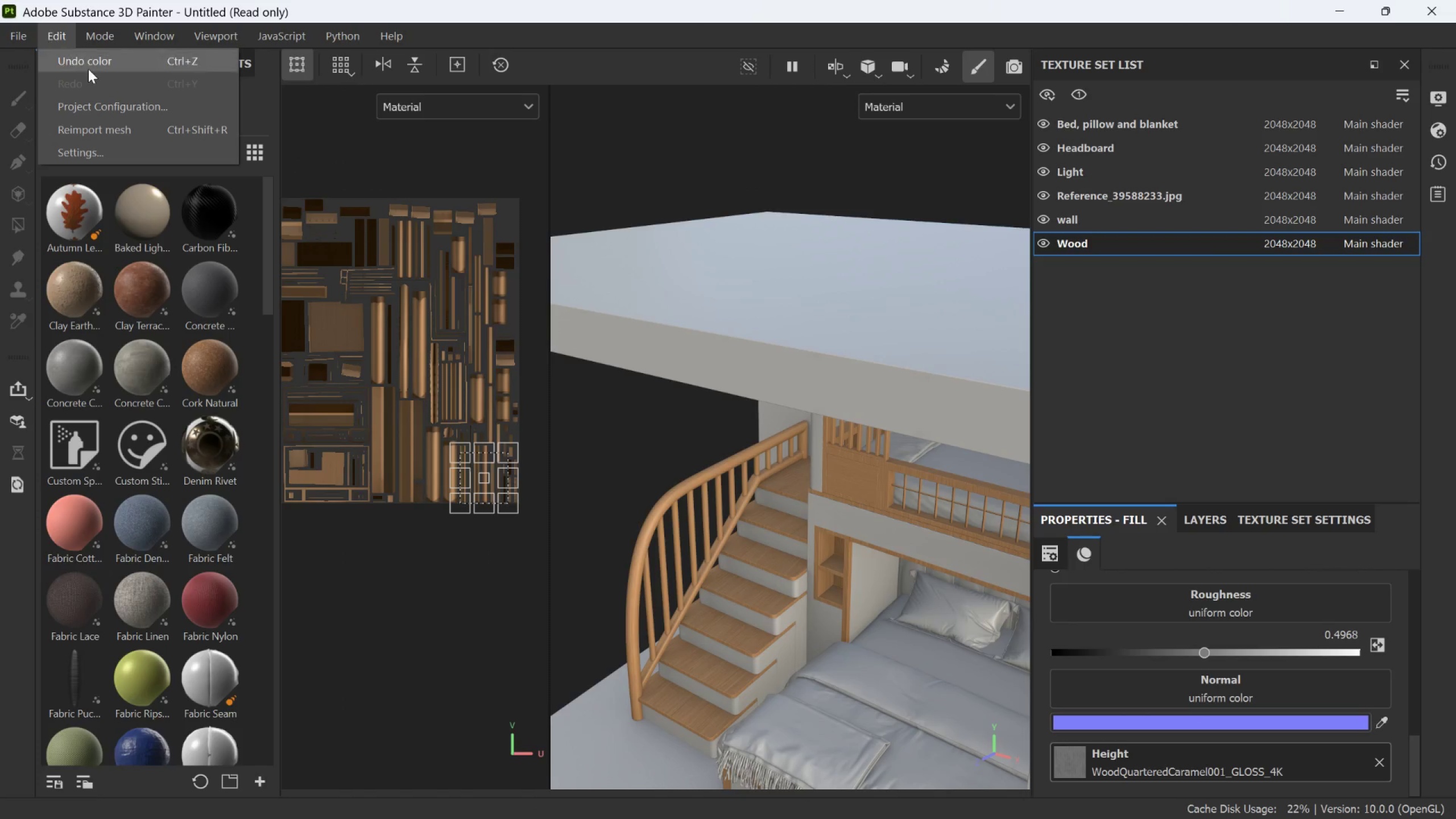 
left_click([88, 100])
 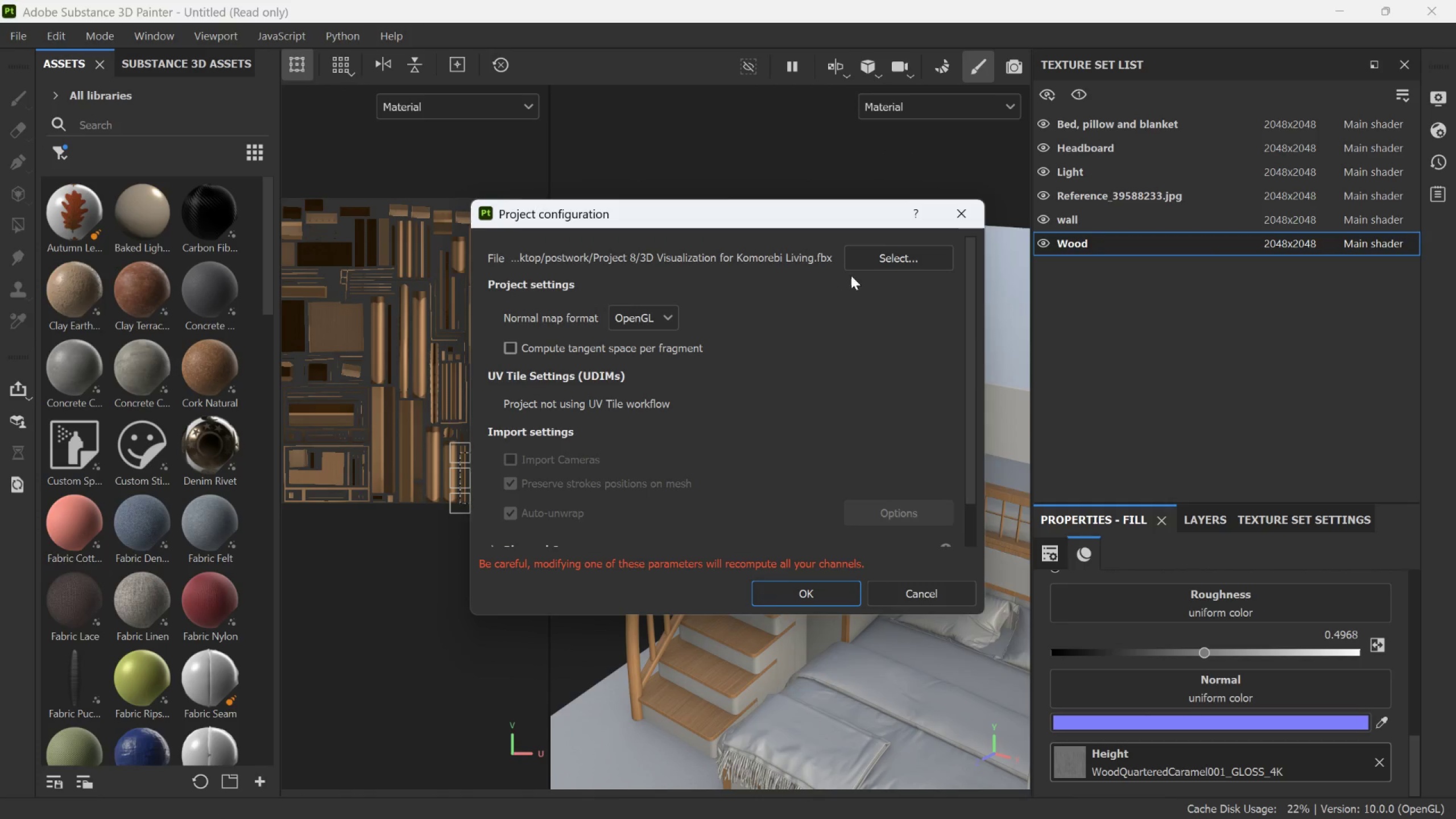 
left_click([865, 255])
 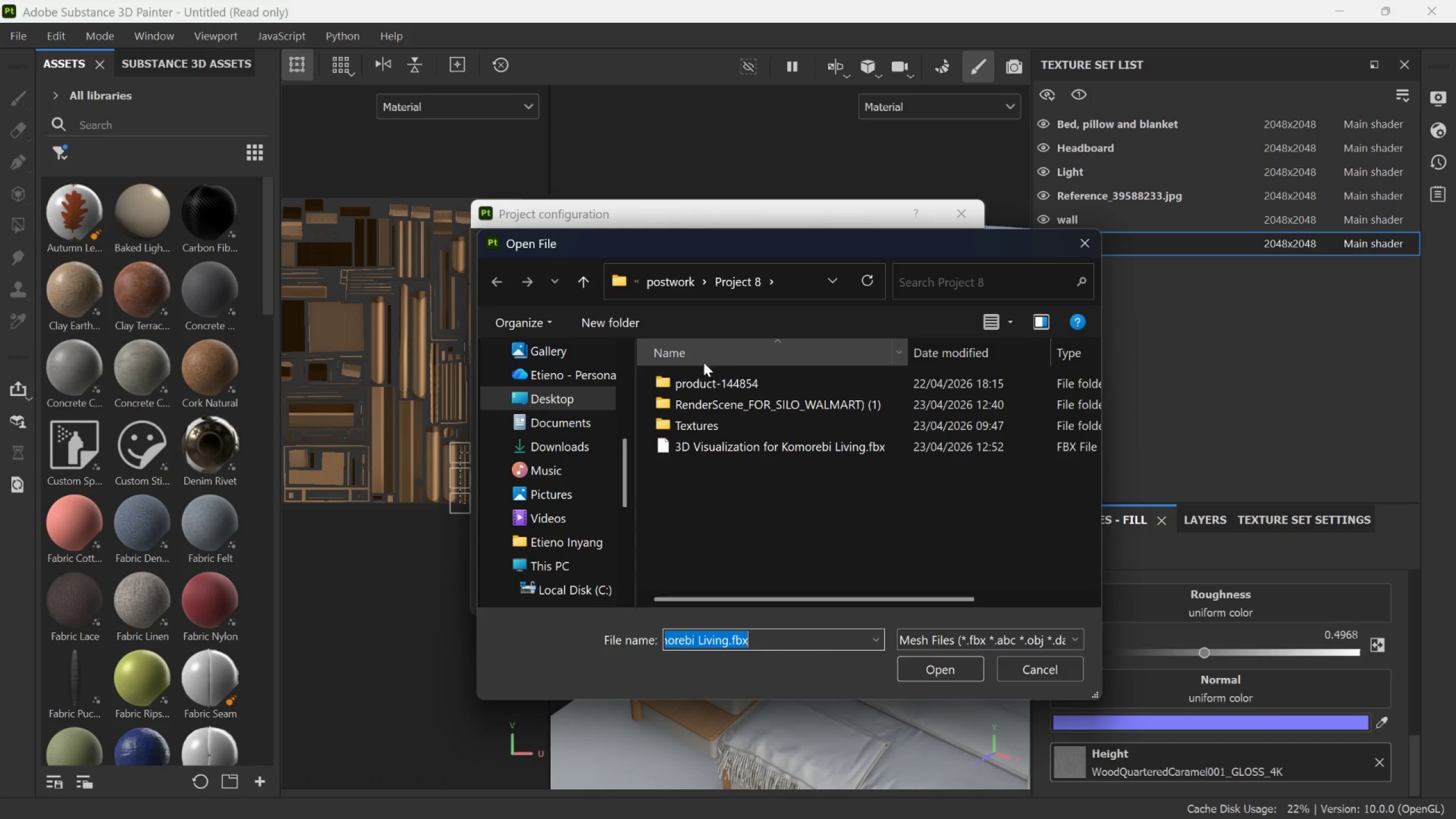 
left_click([711, 441])
 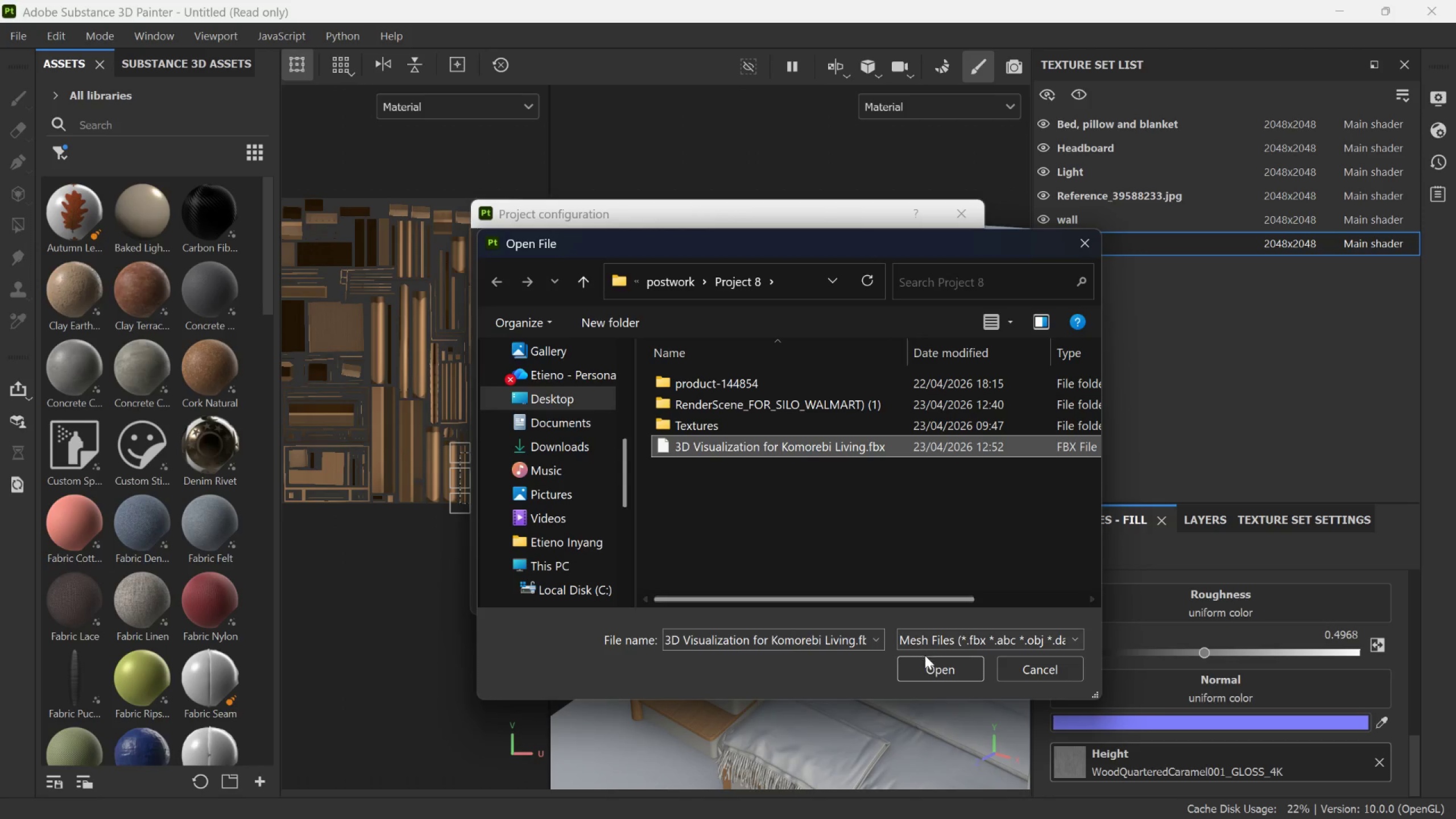 
left_click([921, 665])
 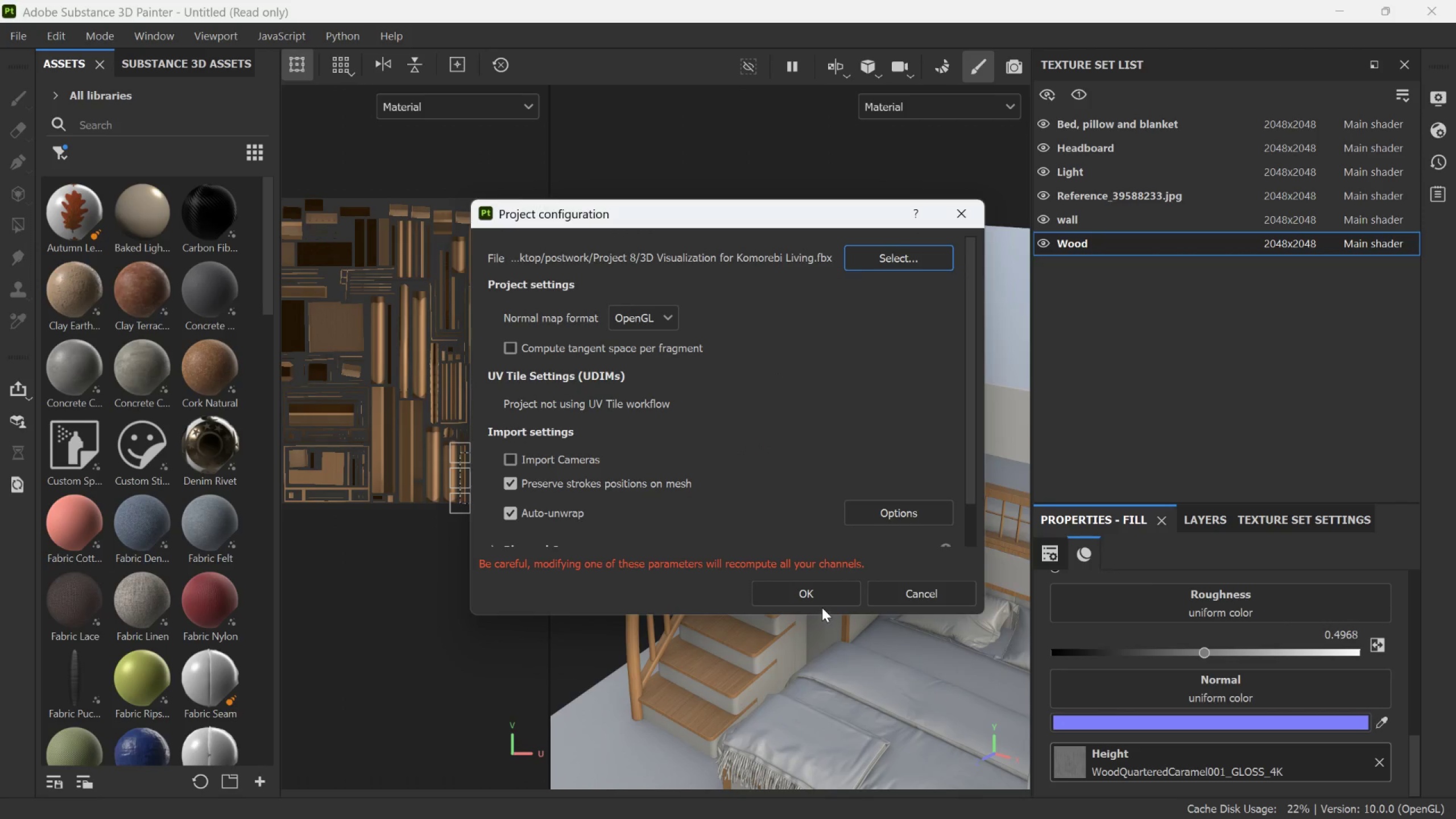 
left_click([818, 597])
 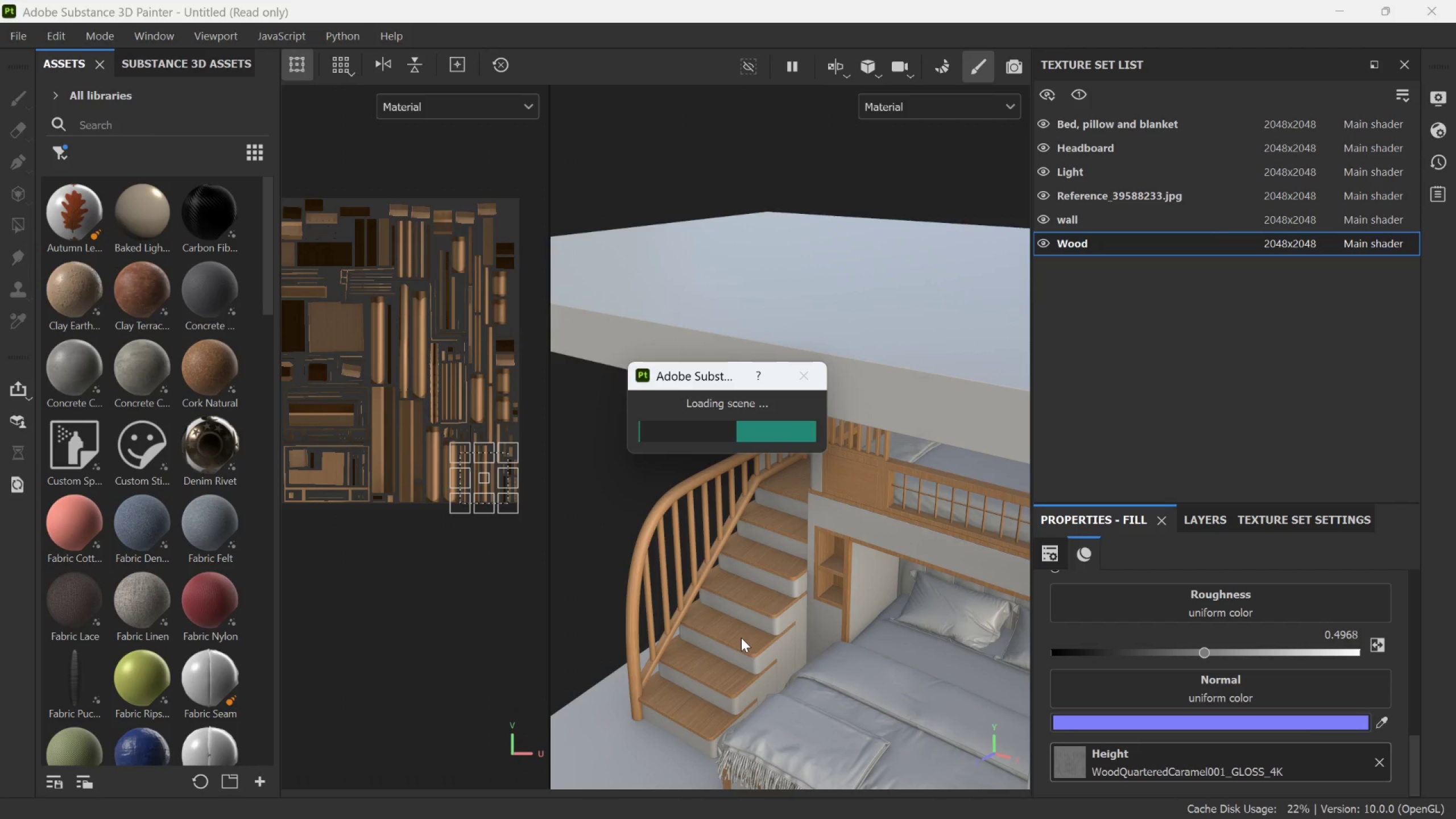 
wait(11.77)
 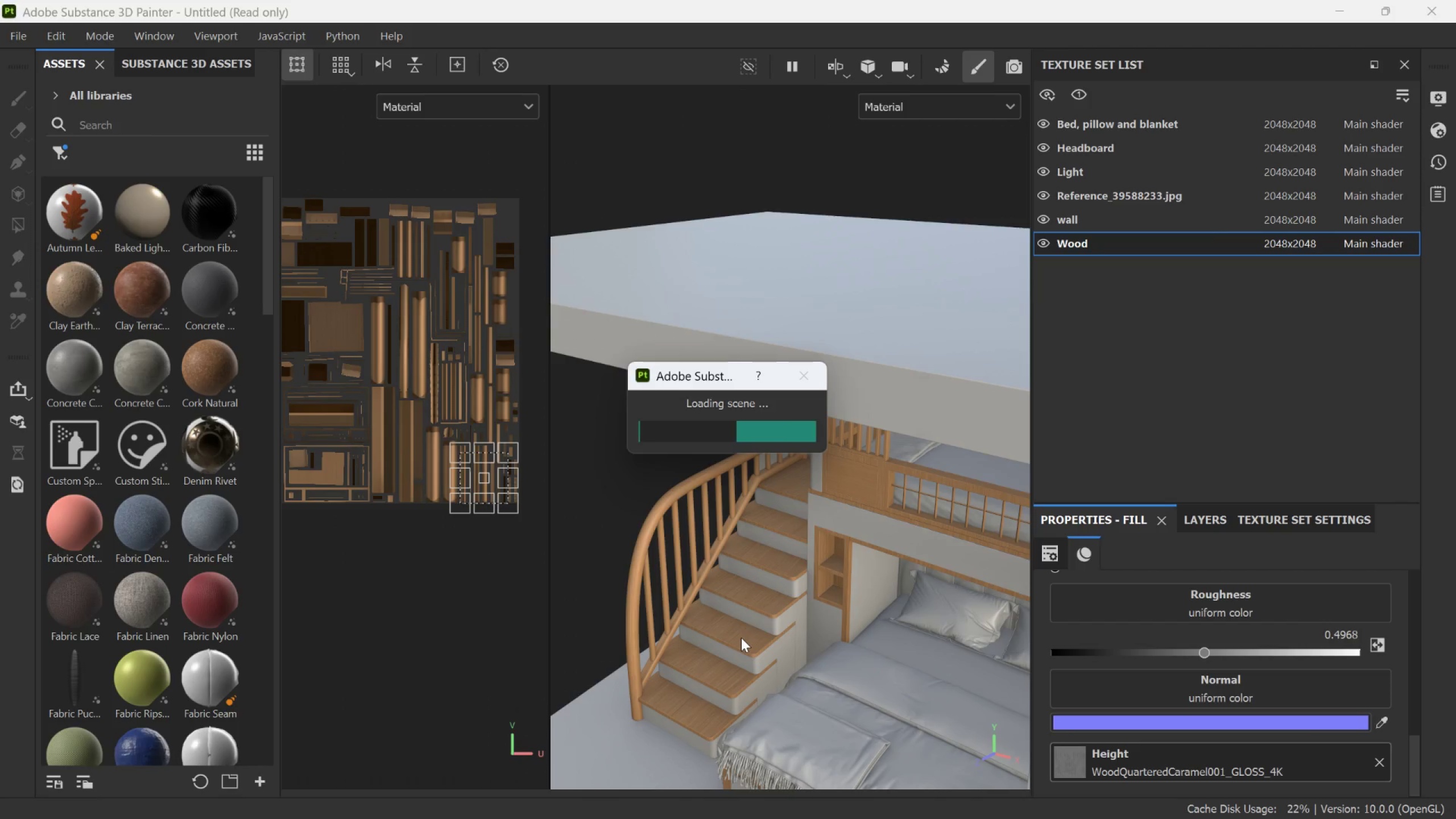 
scroll: coordinate [686, 593], scroll_direction: up, amount: 2.0
 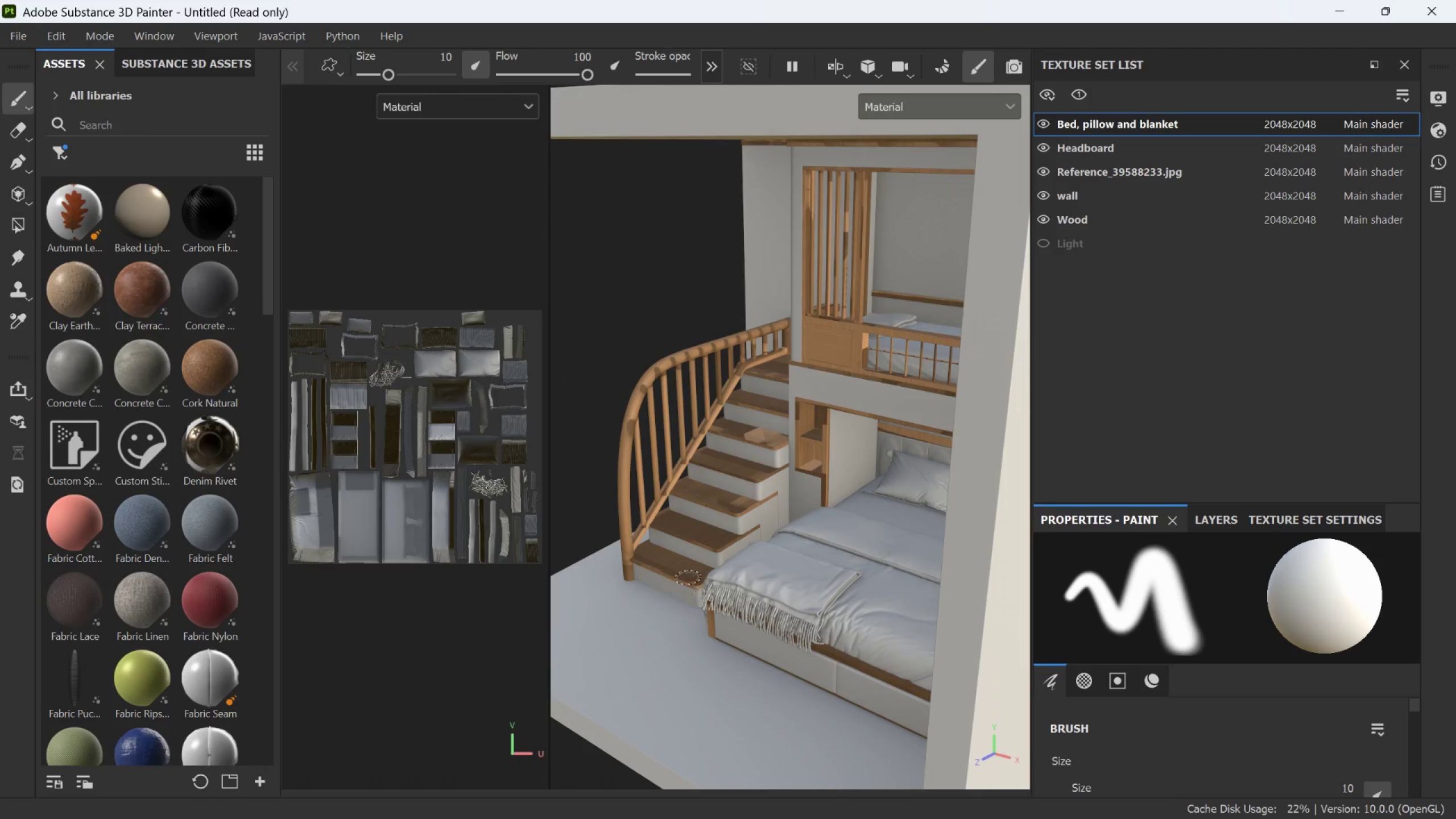 
scroll: coordinate [1294, 565], scroll_direction: down, amount: 5.0
 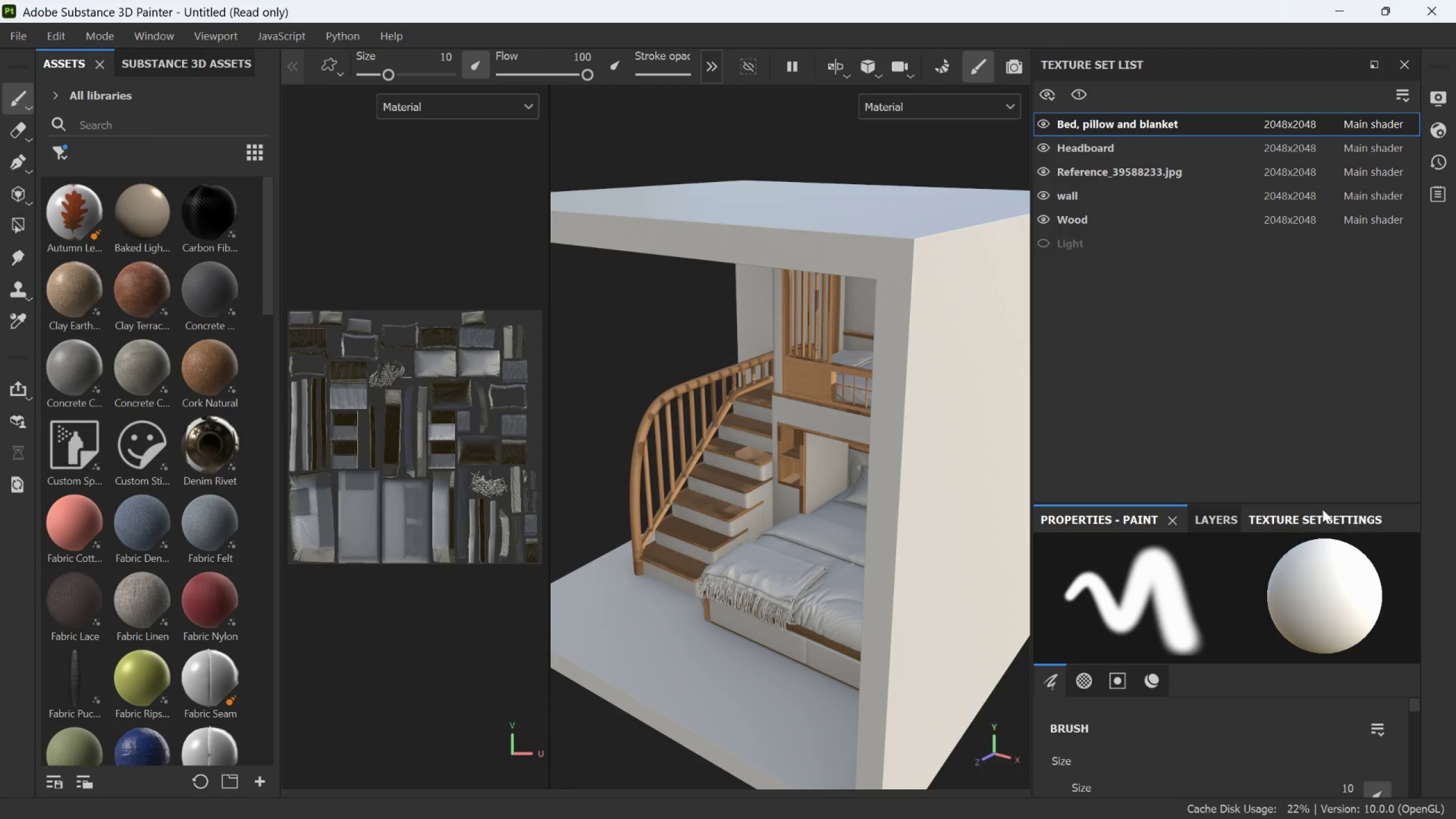 
left_click([1322, 514])
 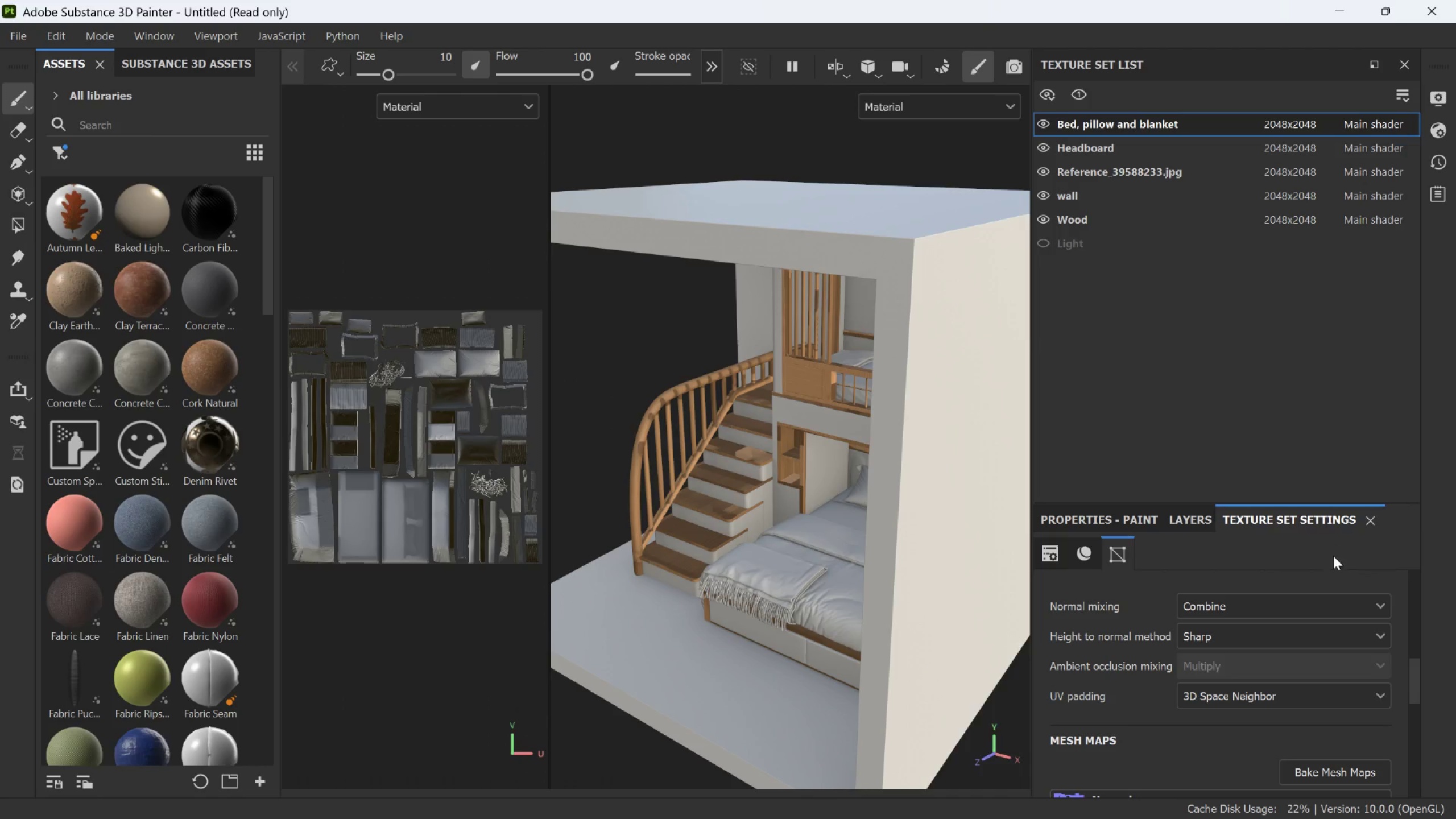 
scroll: coordinate [1325, 618], scroll_direction: down, amount: 4.0
 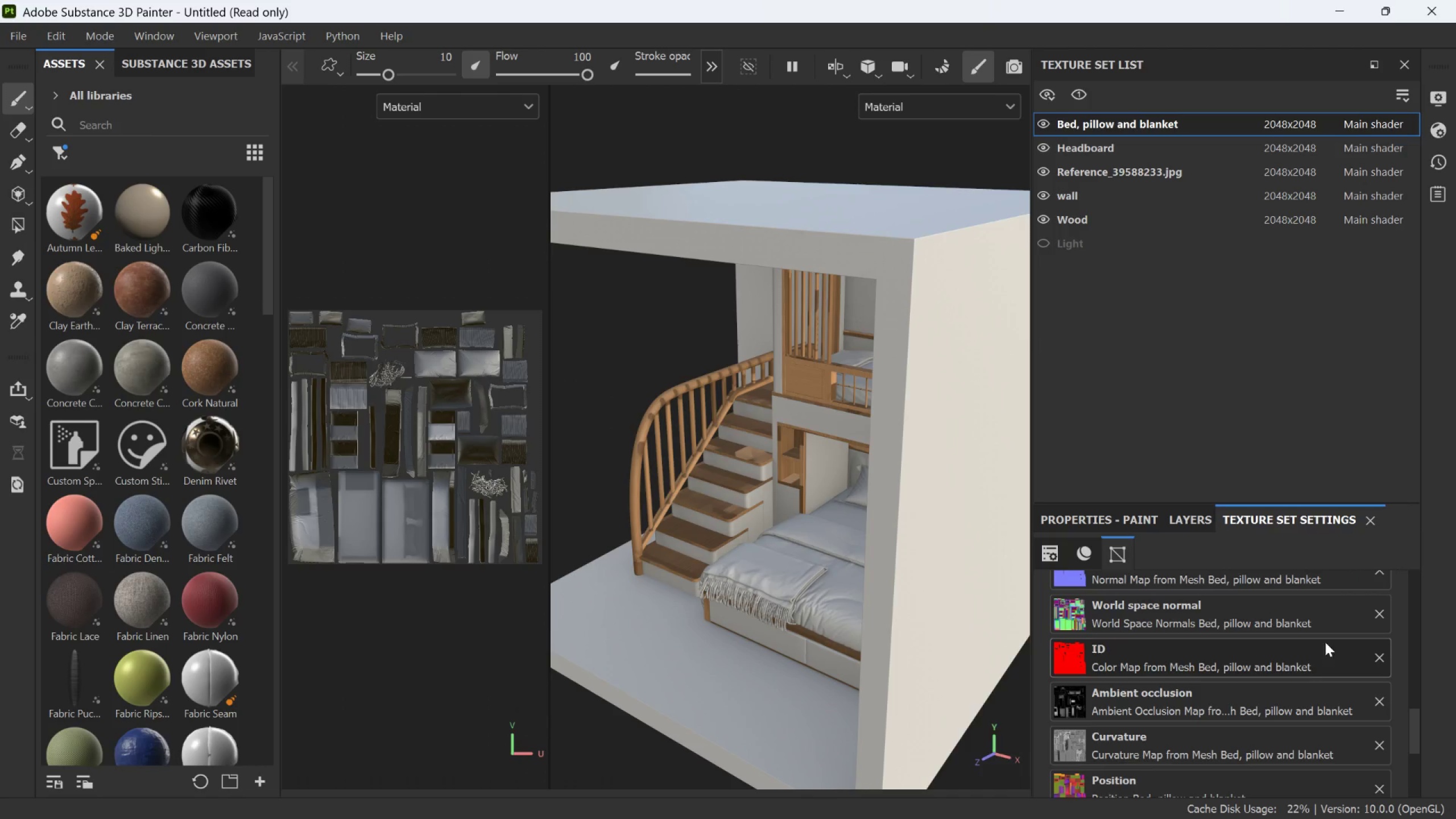 
scroll: coordinate [1326, 639], scroll_direction: up, amount: 2.0
 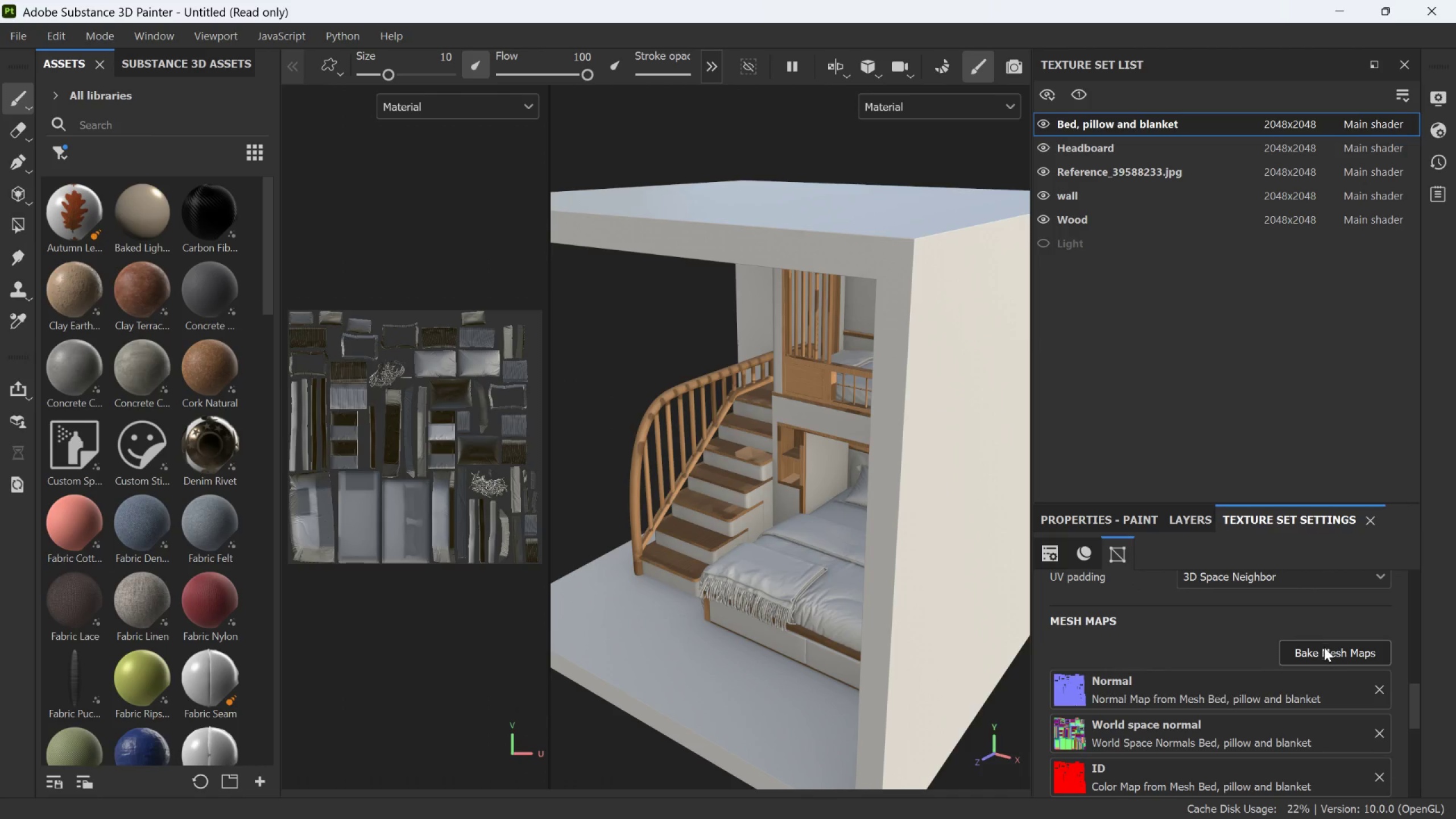 
left_click([1324, 647])
 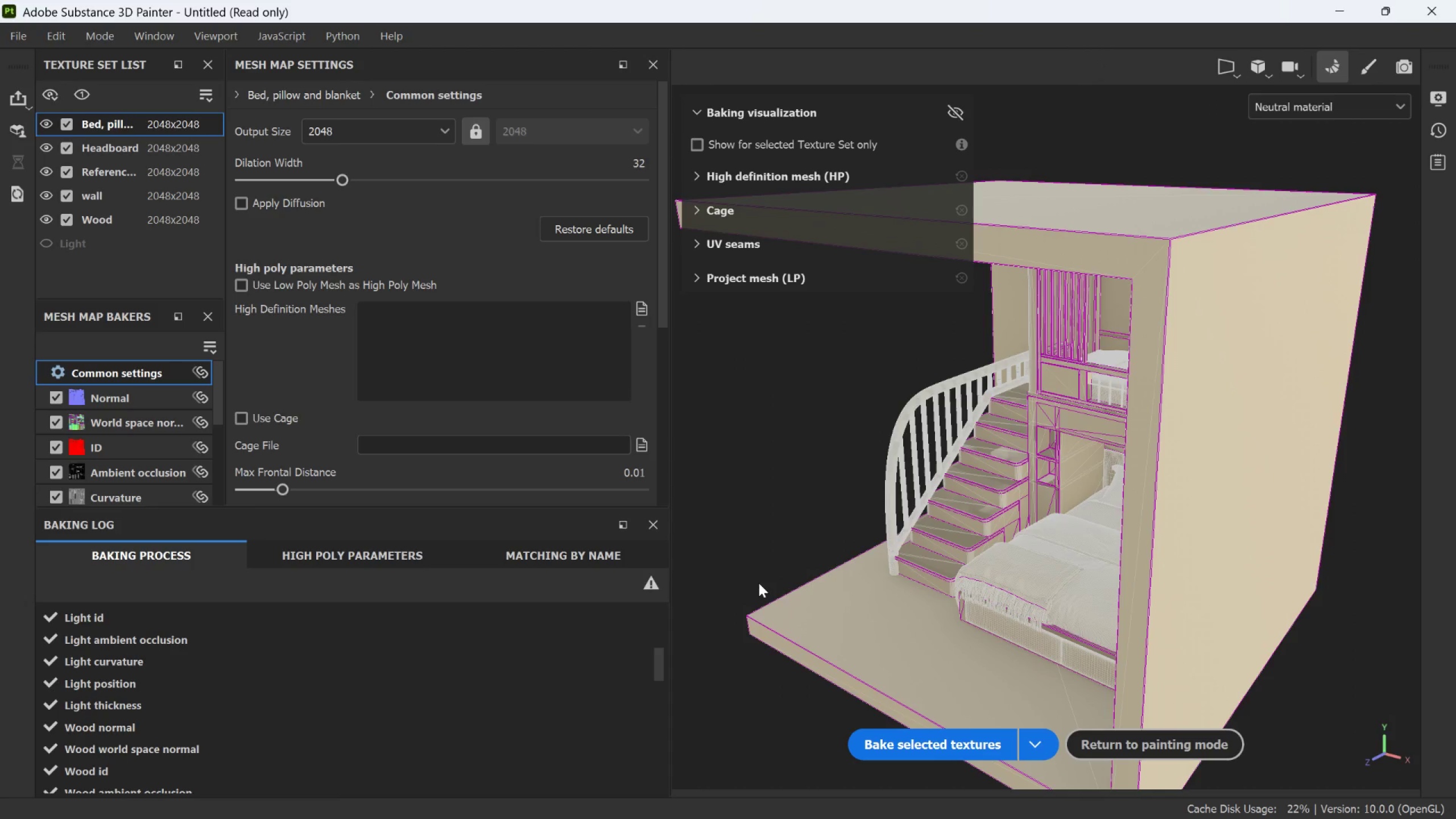 
left_click([928, 739])
 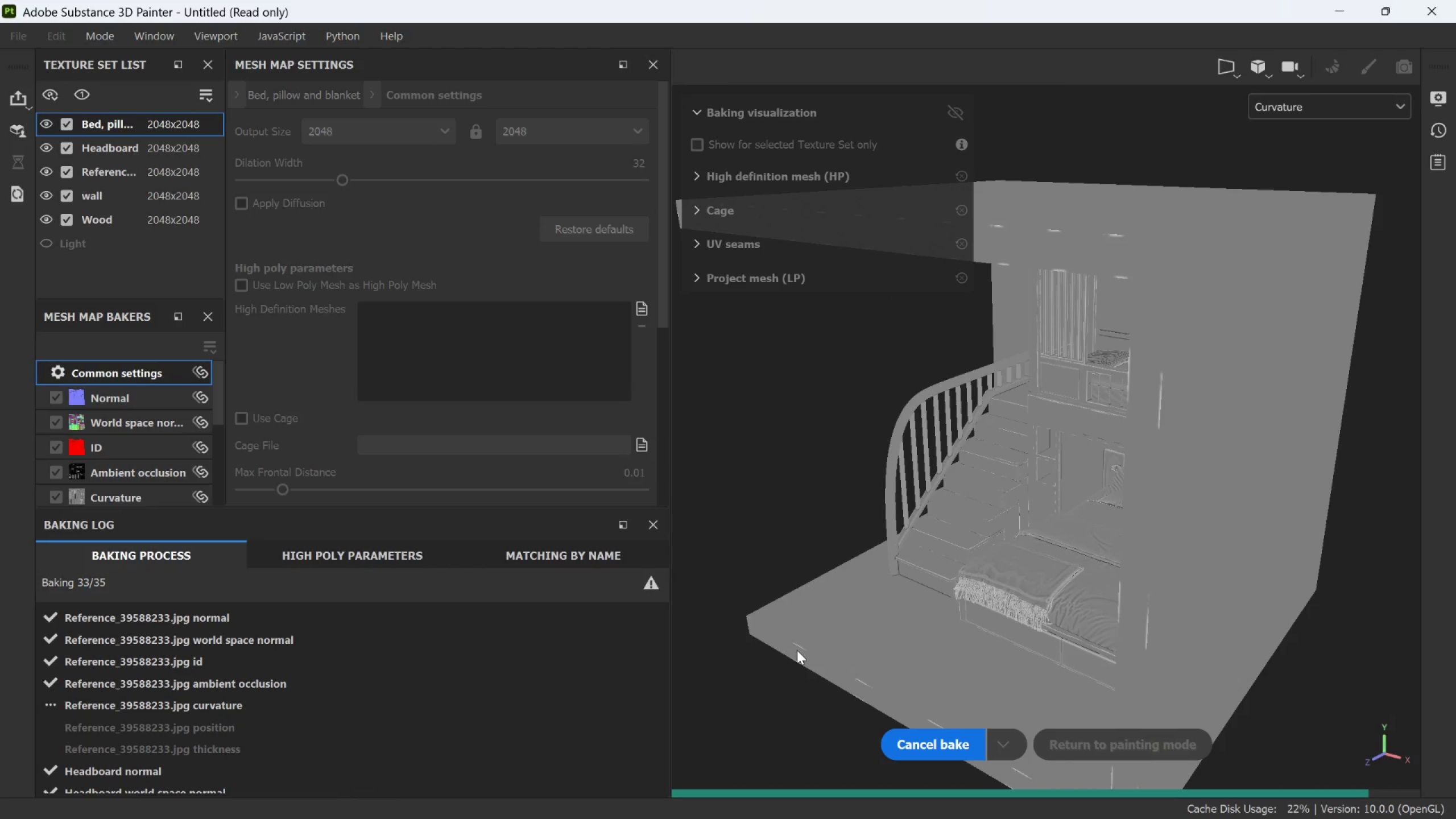 
wait(34.71)
 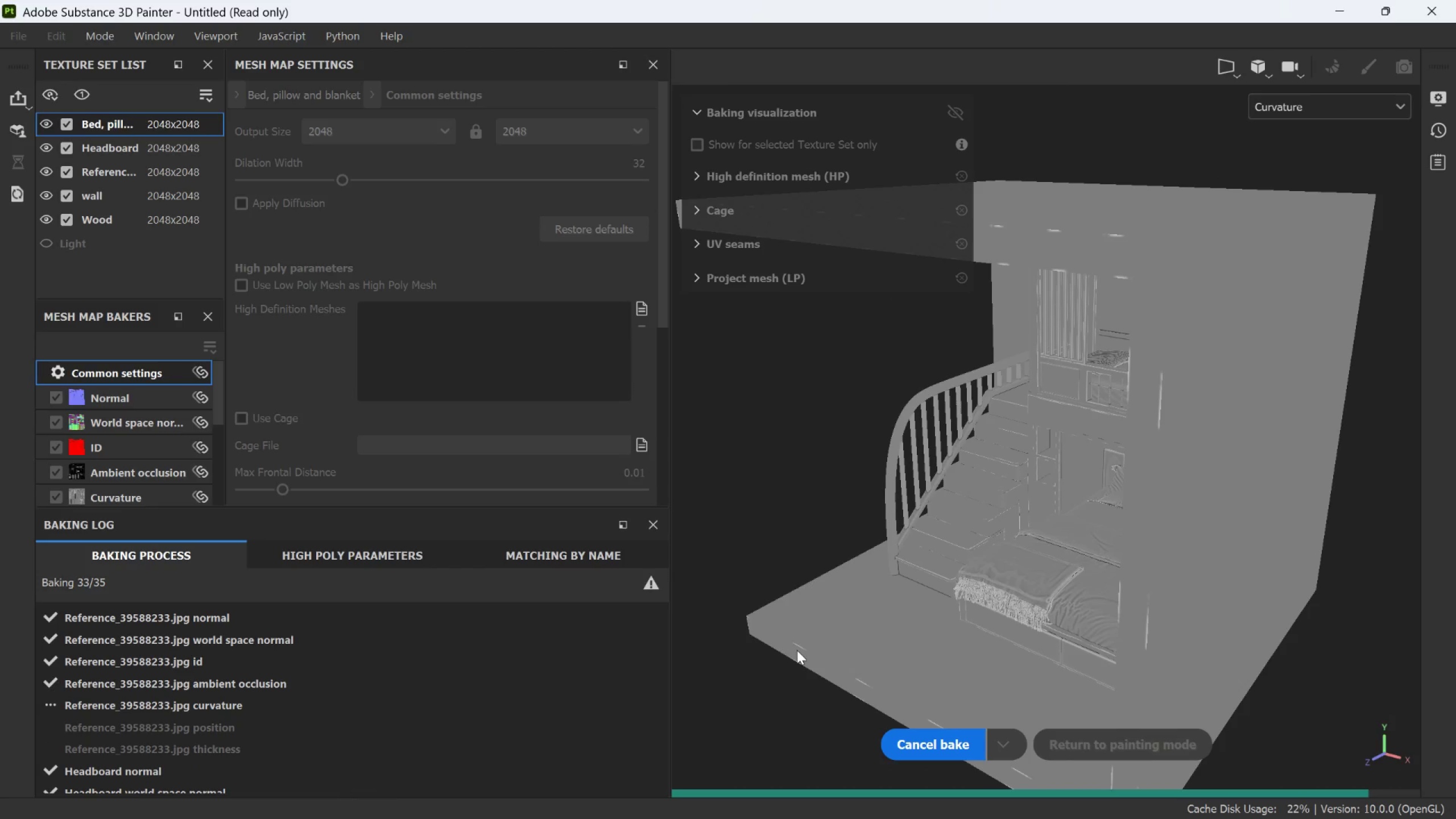 
left_click([1177, 739])
 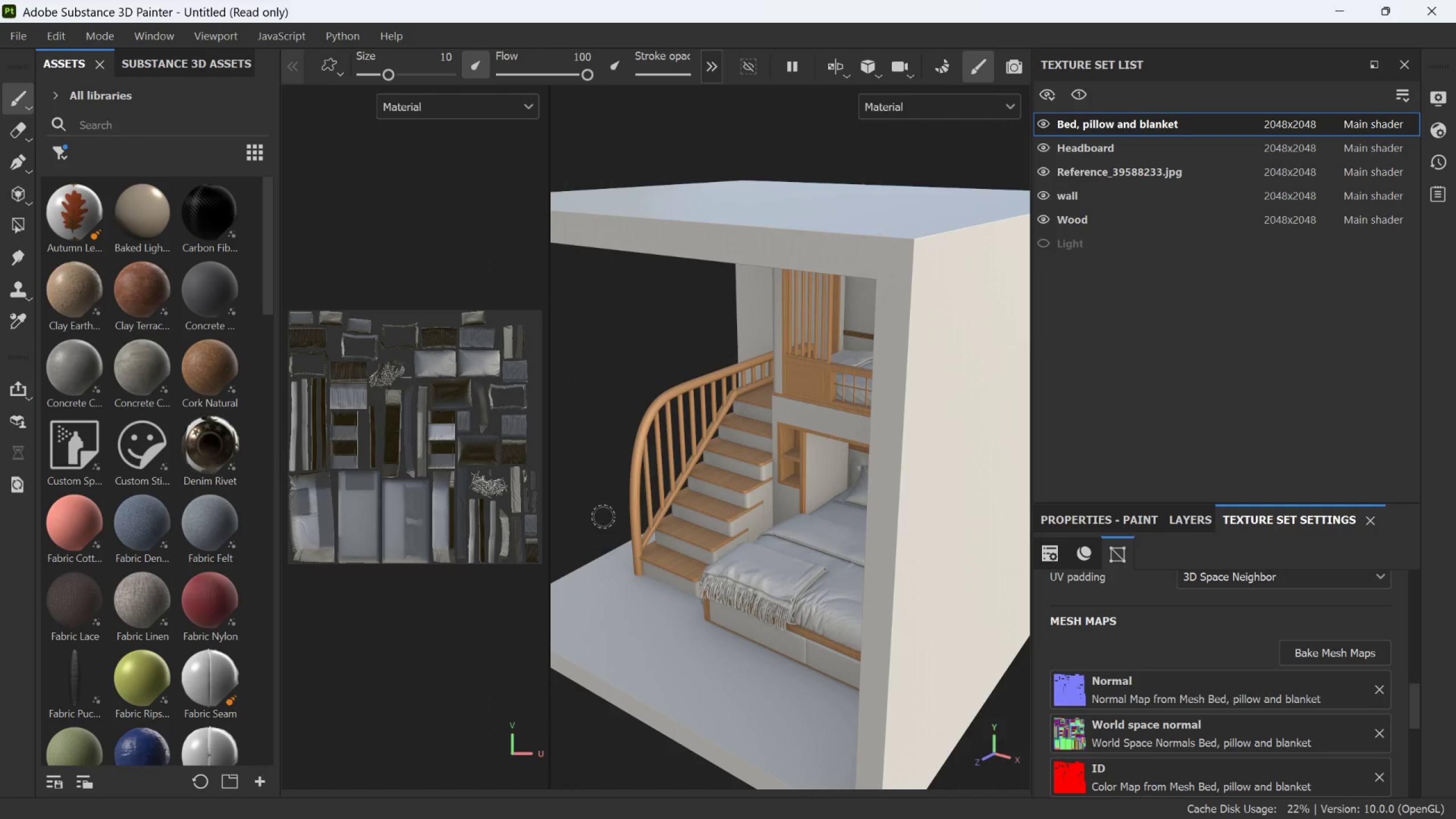 
hold_key(key=AltLeft, duration=0.53)
left_click_drag(start_coordinate=[751, 508], to_coordinate=[810, 532])
 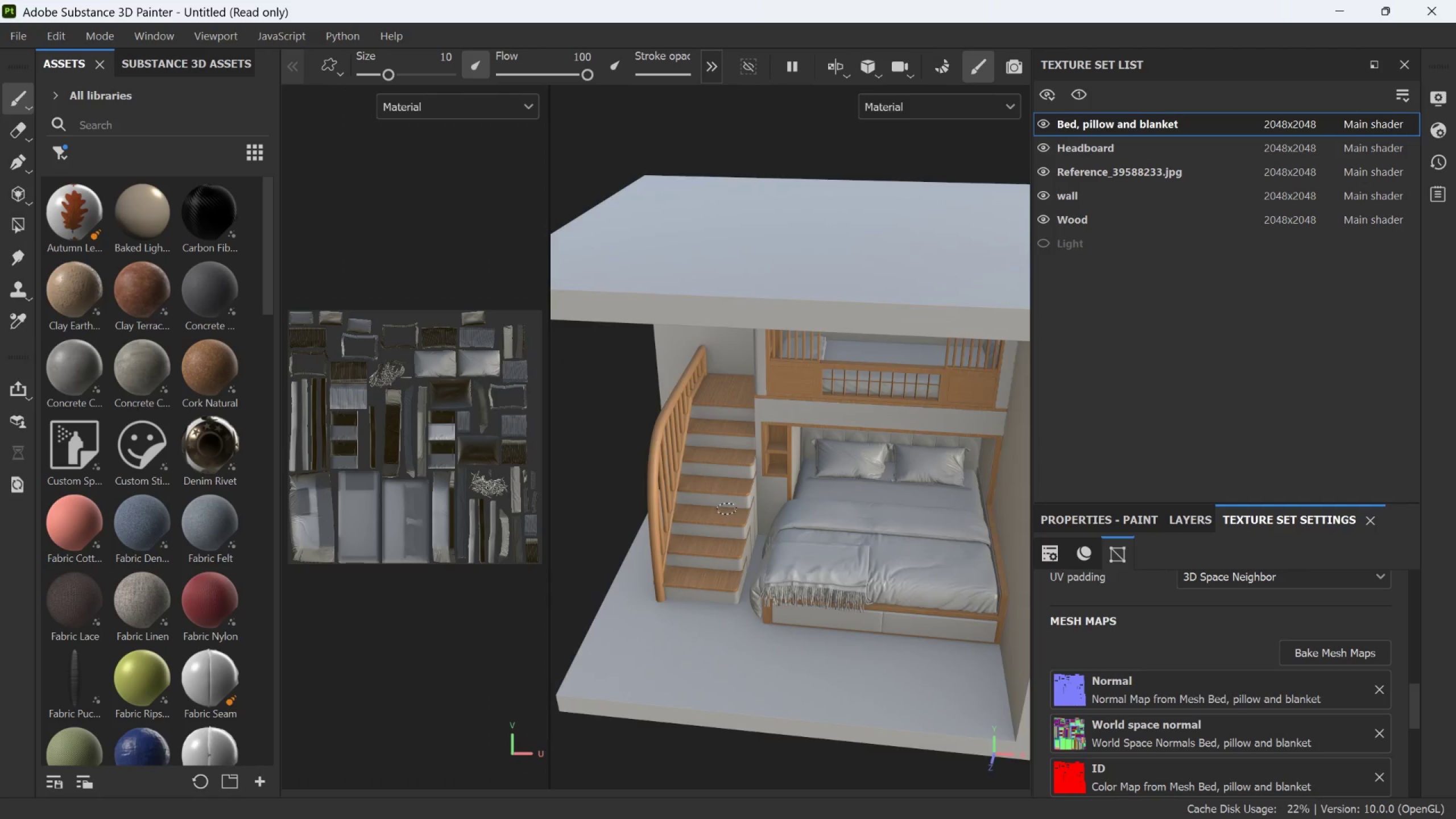 
scroll: coordinate [790, 484], scroll_direction: down, amount: 1.0